 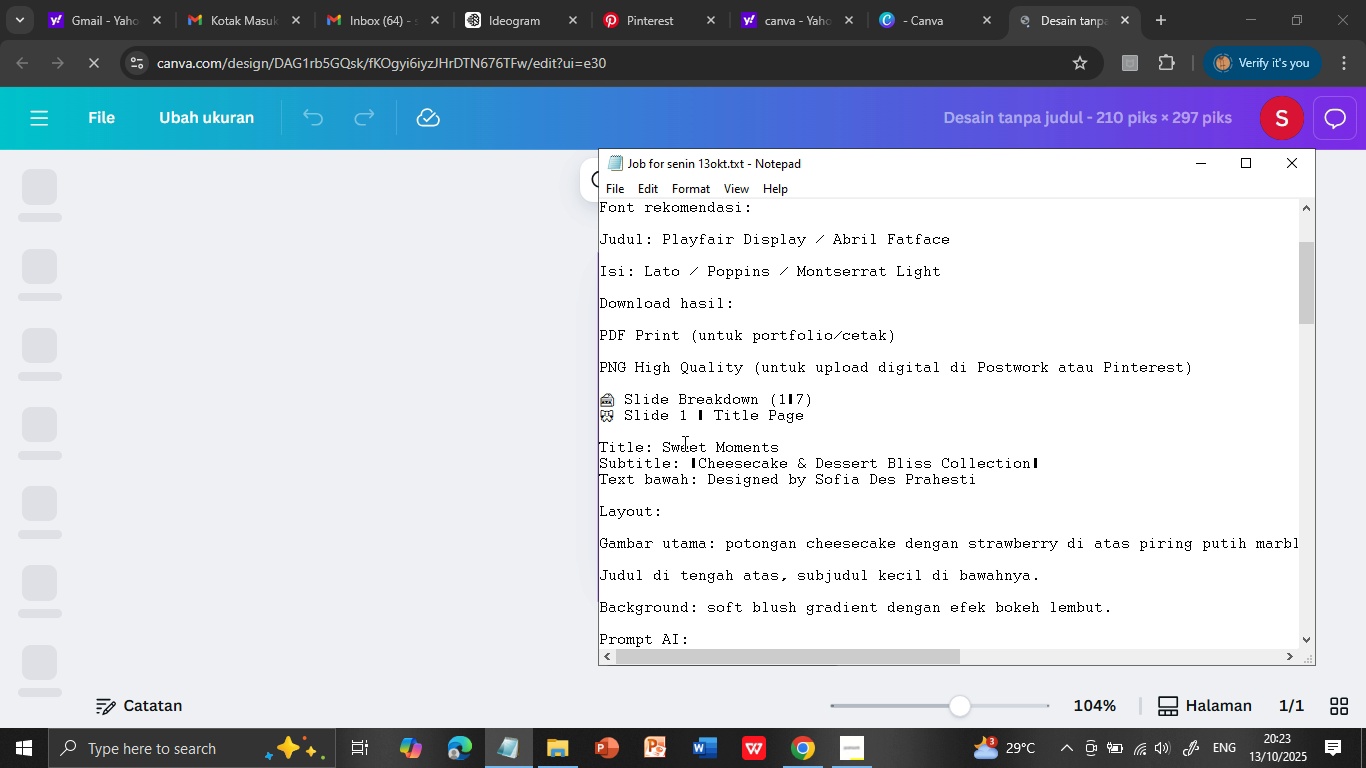 
scroll: coordinate [668, 419], scroll_direction: down, amount: 2.0
 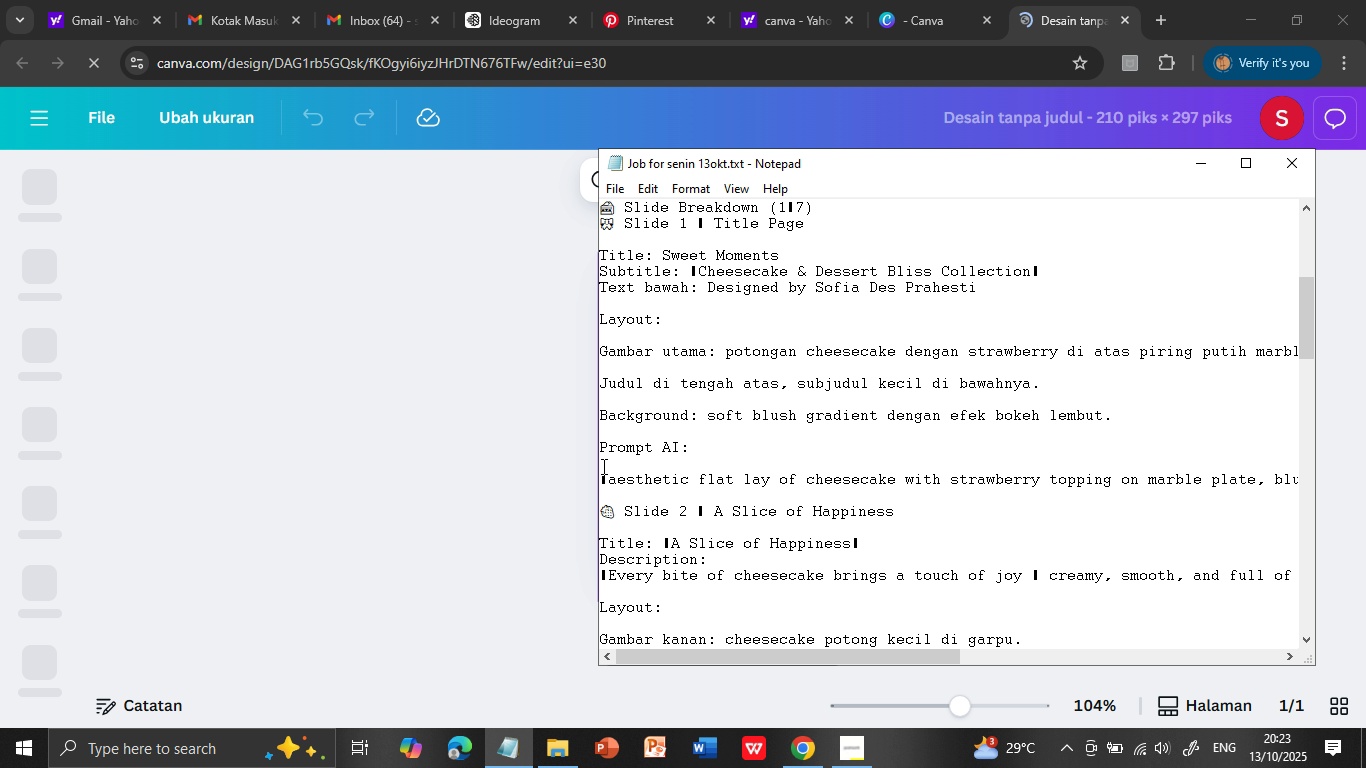 
left_click([605, 481])
 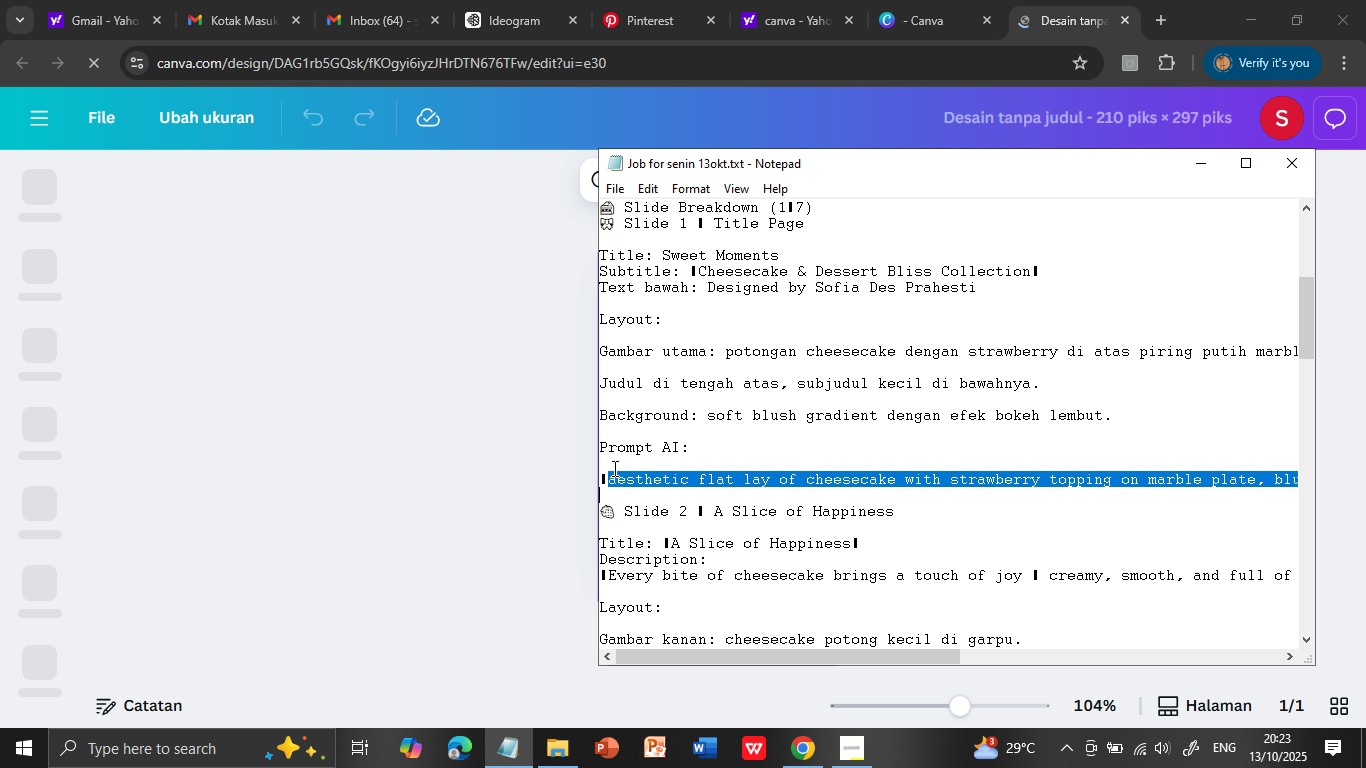 
key(Shift+ArrowDown)
 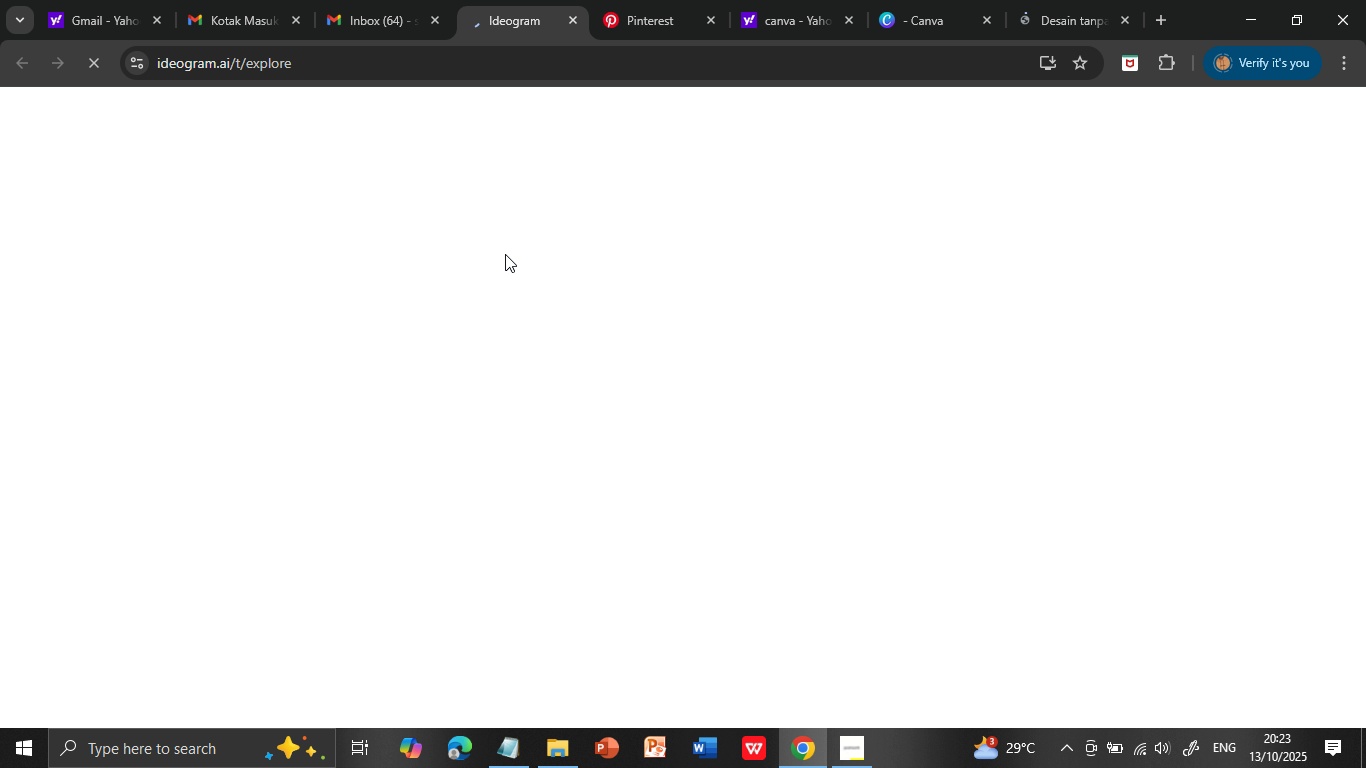 
key(Control+C)
 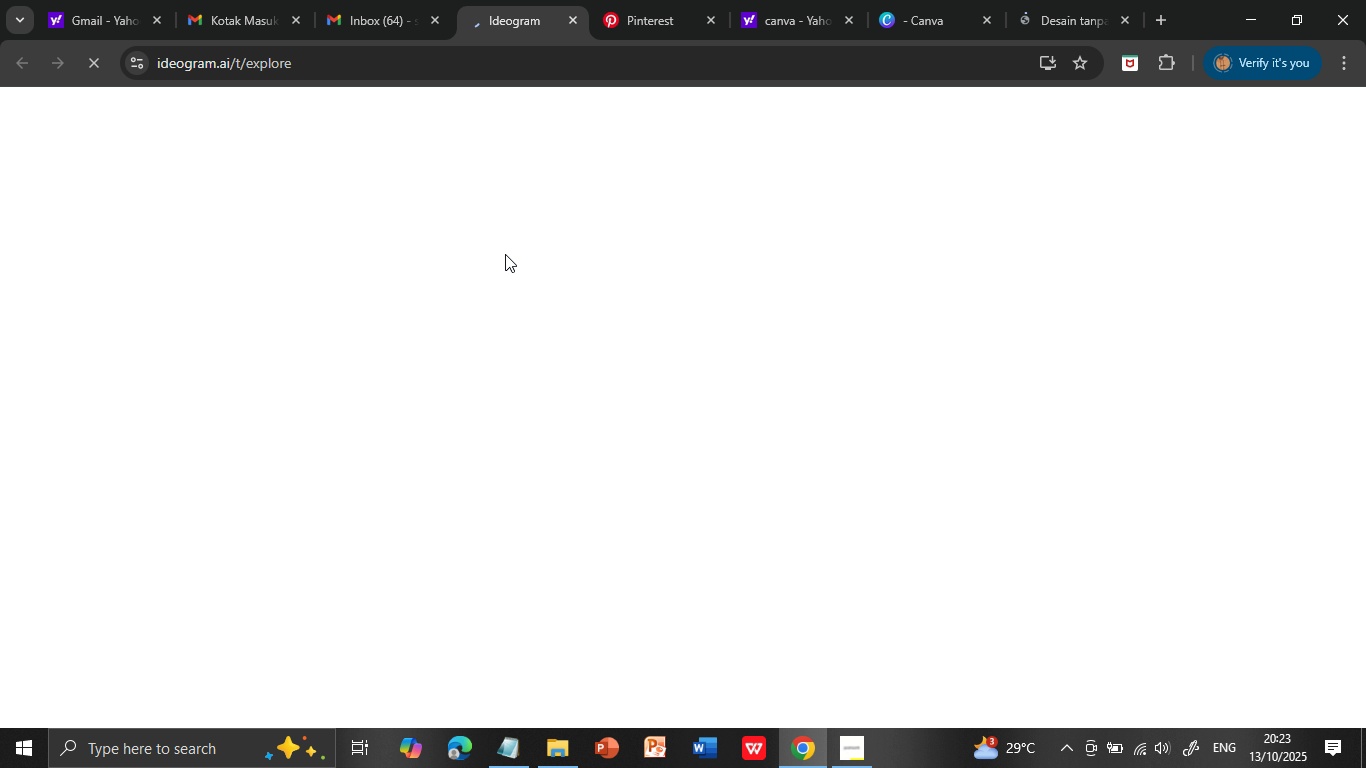 
left_click([493, 5])
 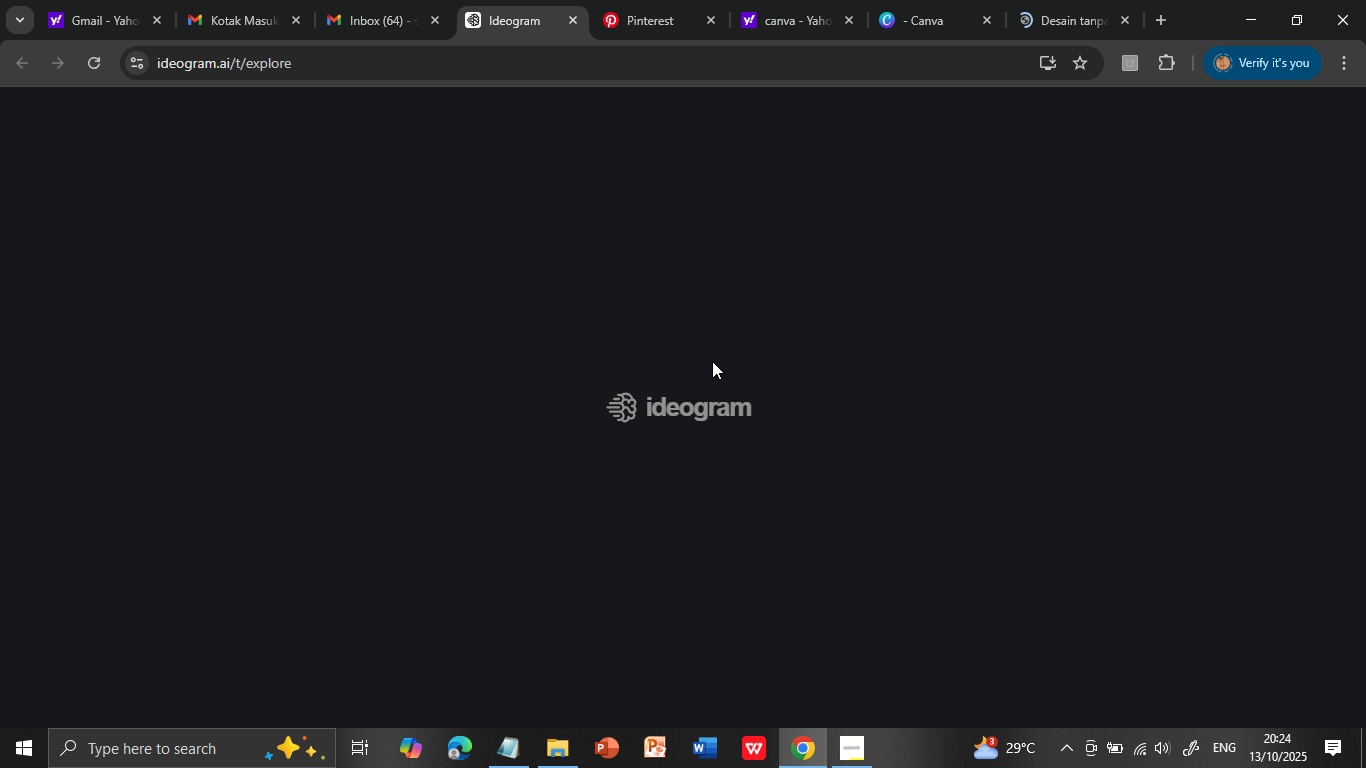 
wait(66.44)
 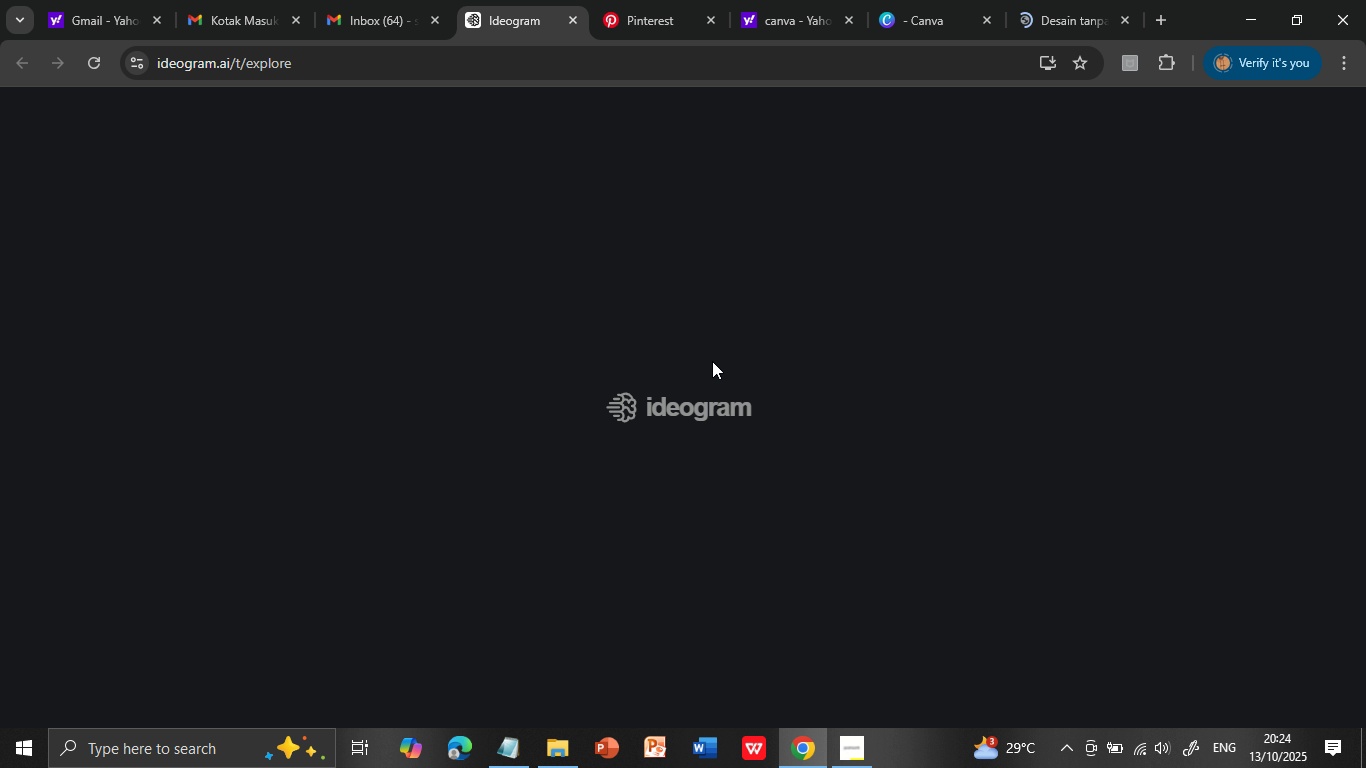 
mouse_move([1011, 151])
 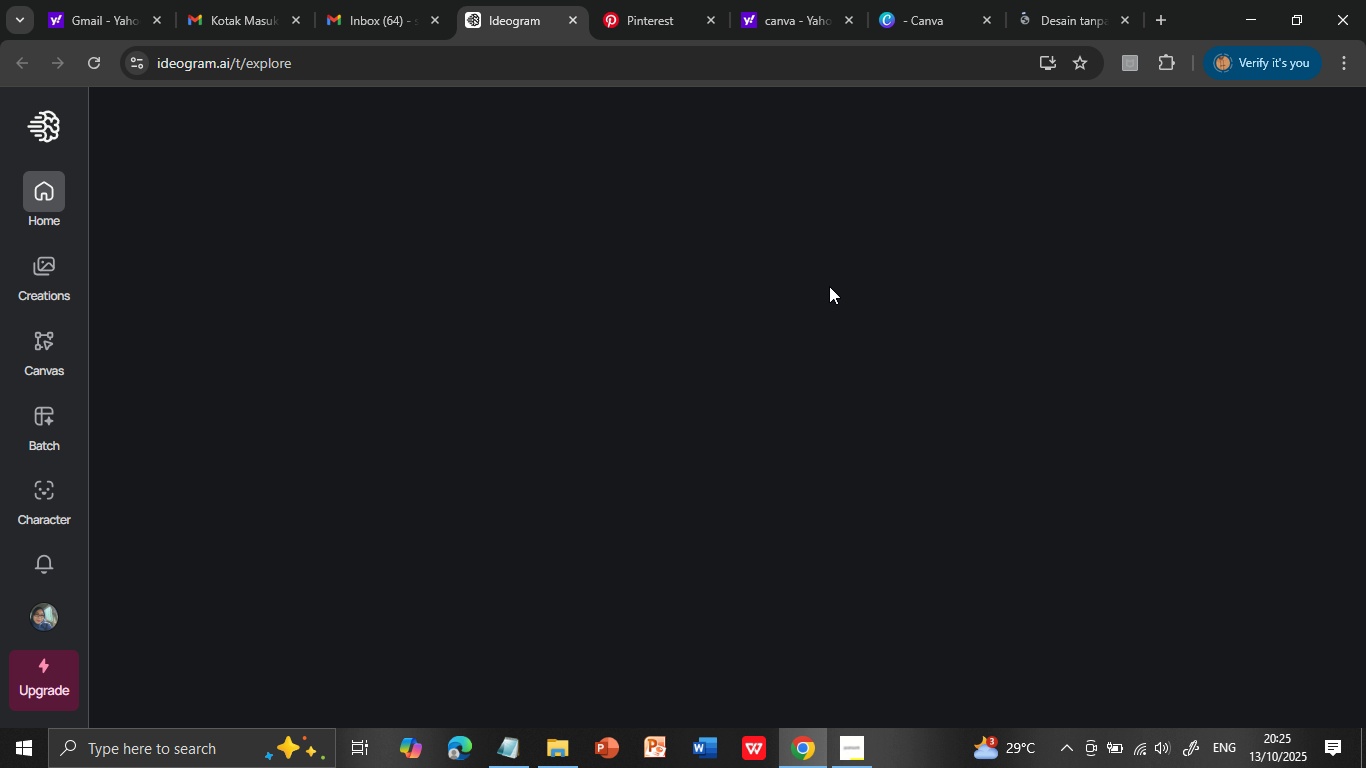 
wait(23.6)
 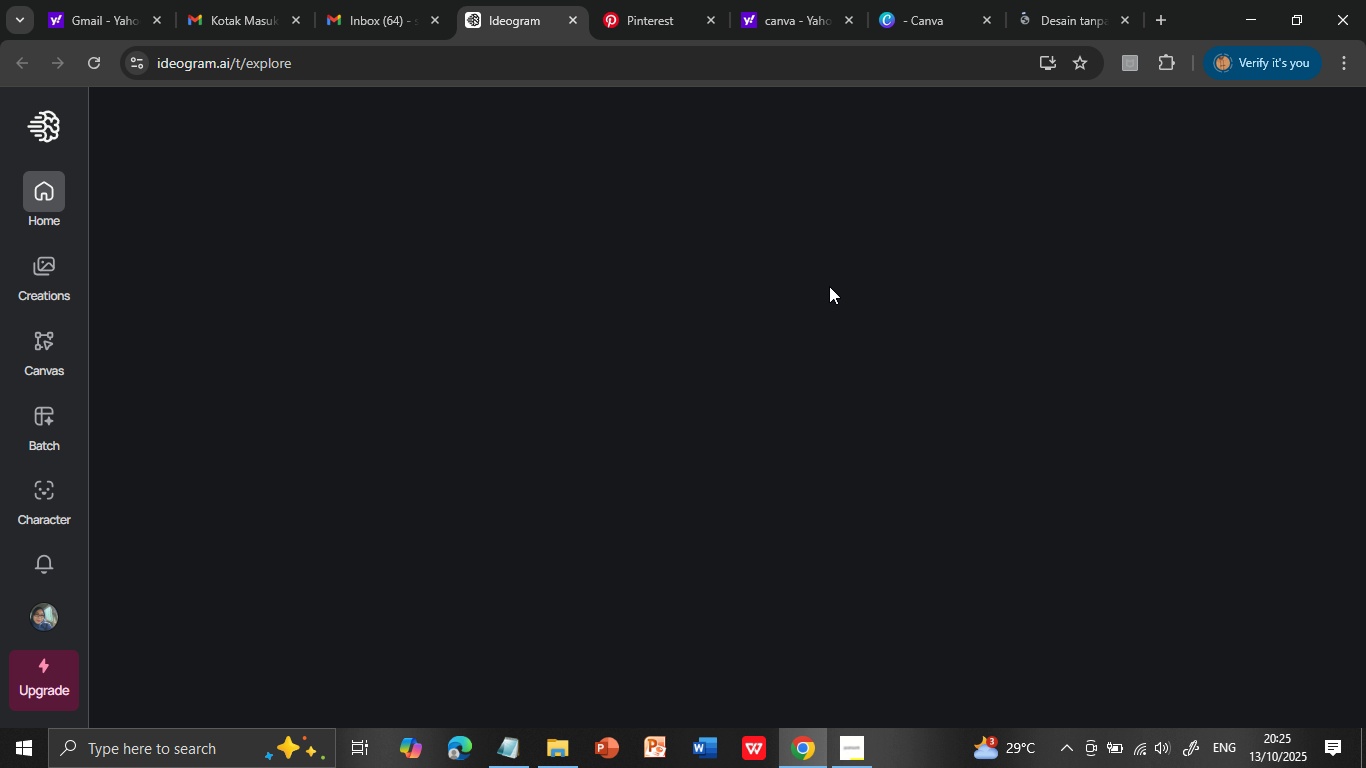 
left_click([832, 258])
 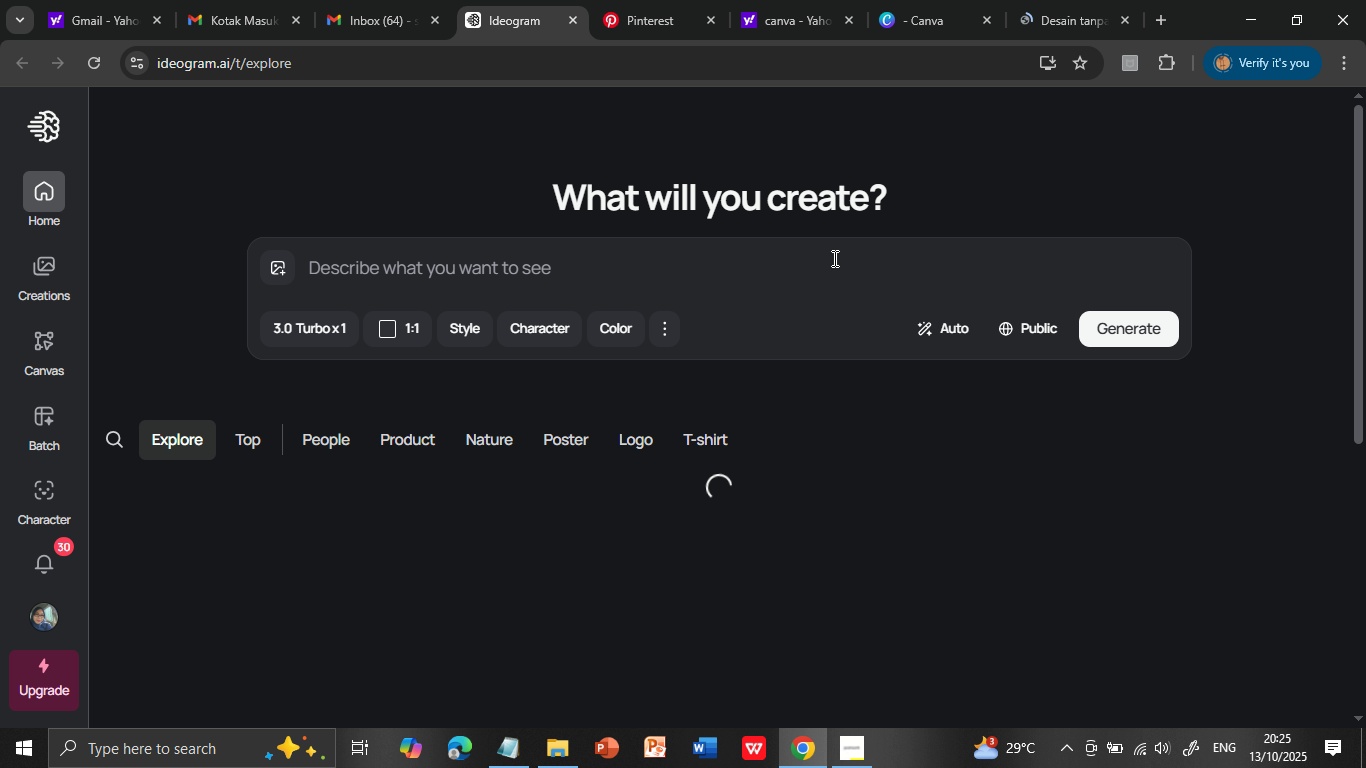 
key(Control+ControlLeft)
 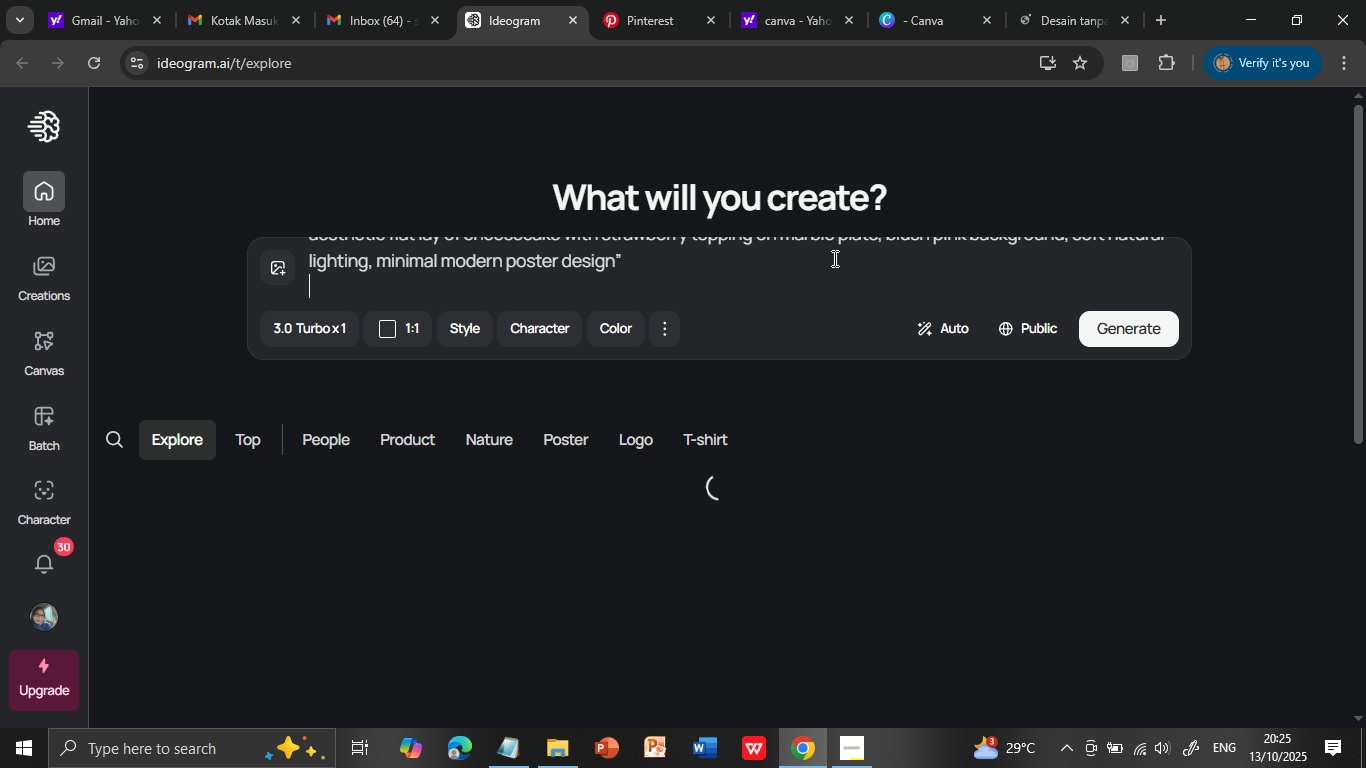 
left_click([716, 303])
 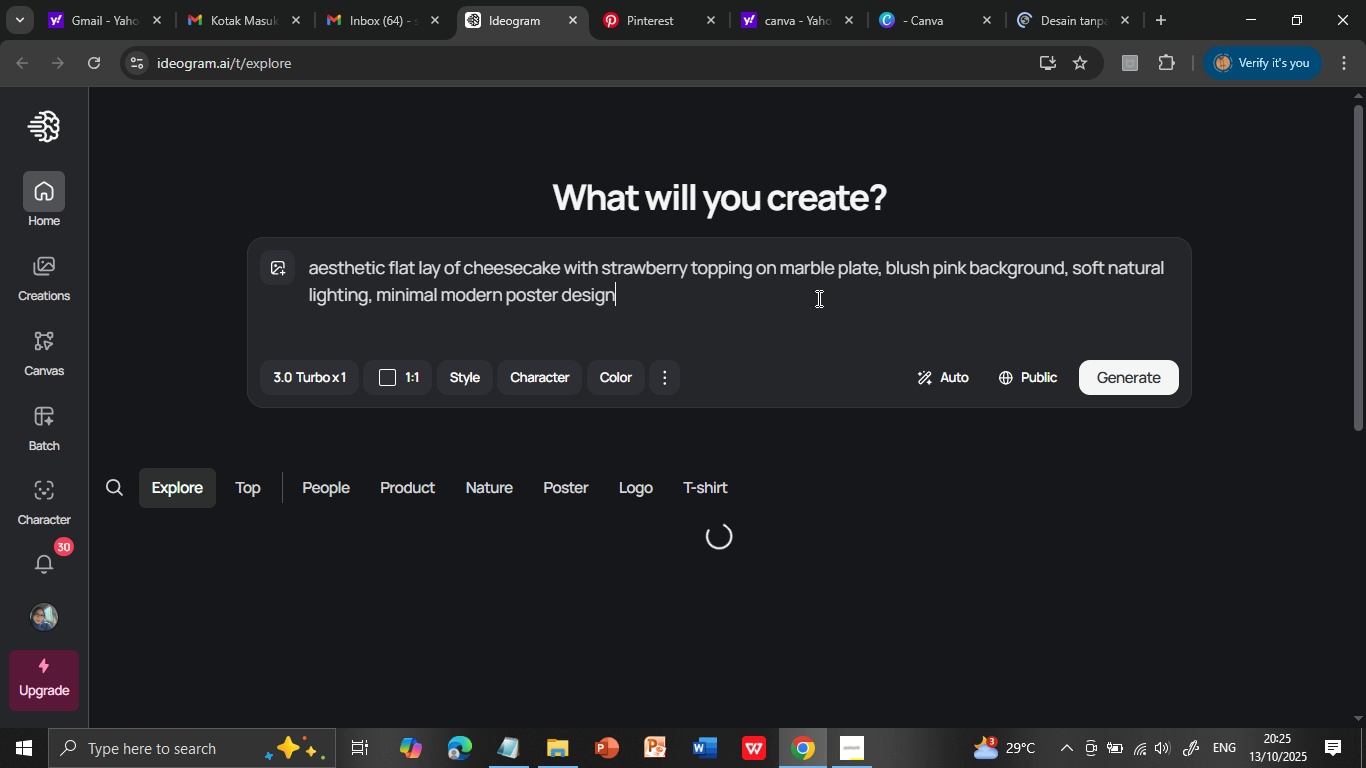 
key(Backspace)
 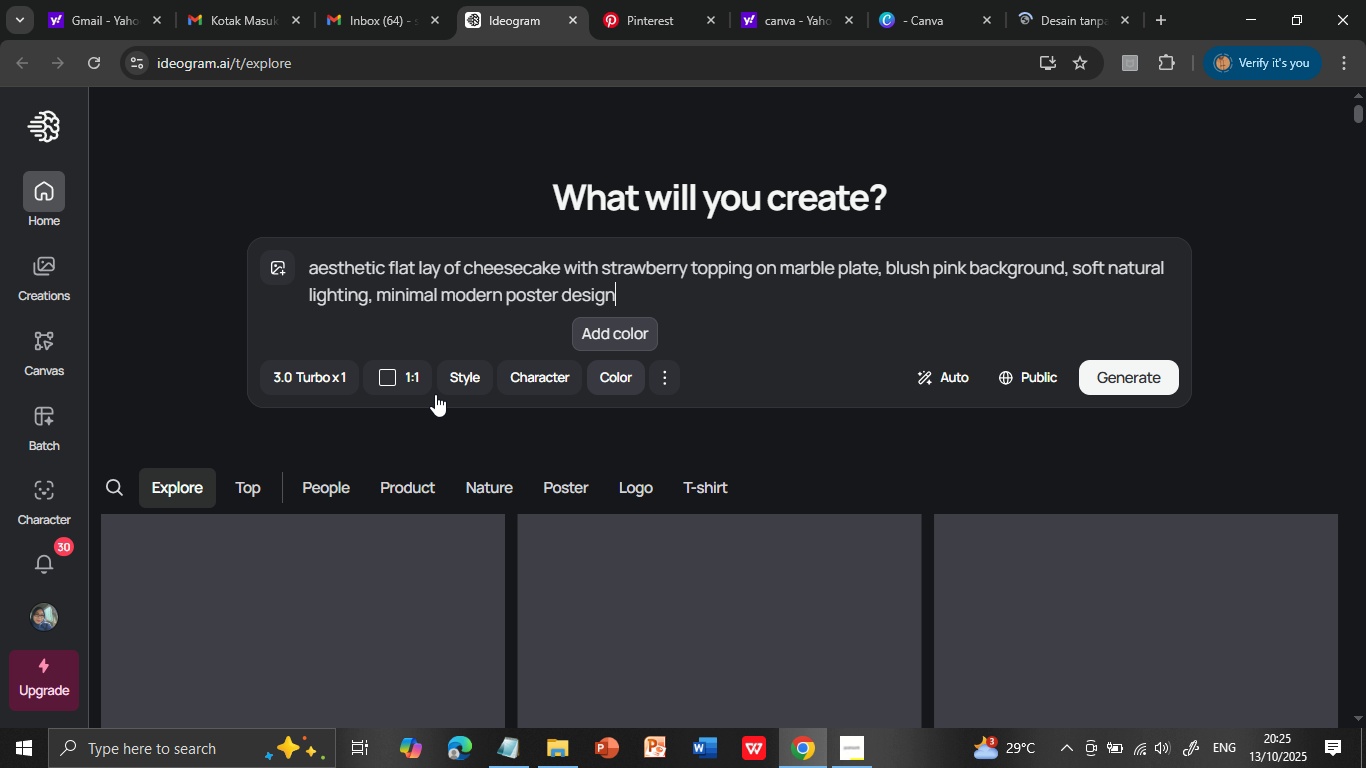 
wait(7.57)
 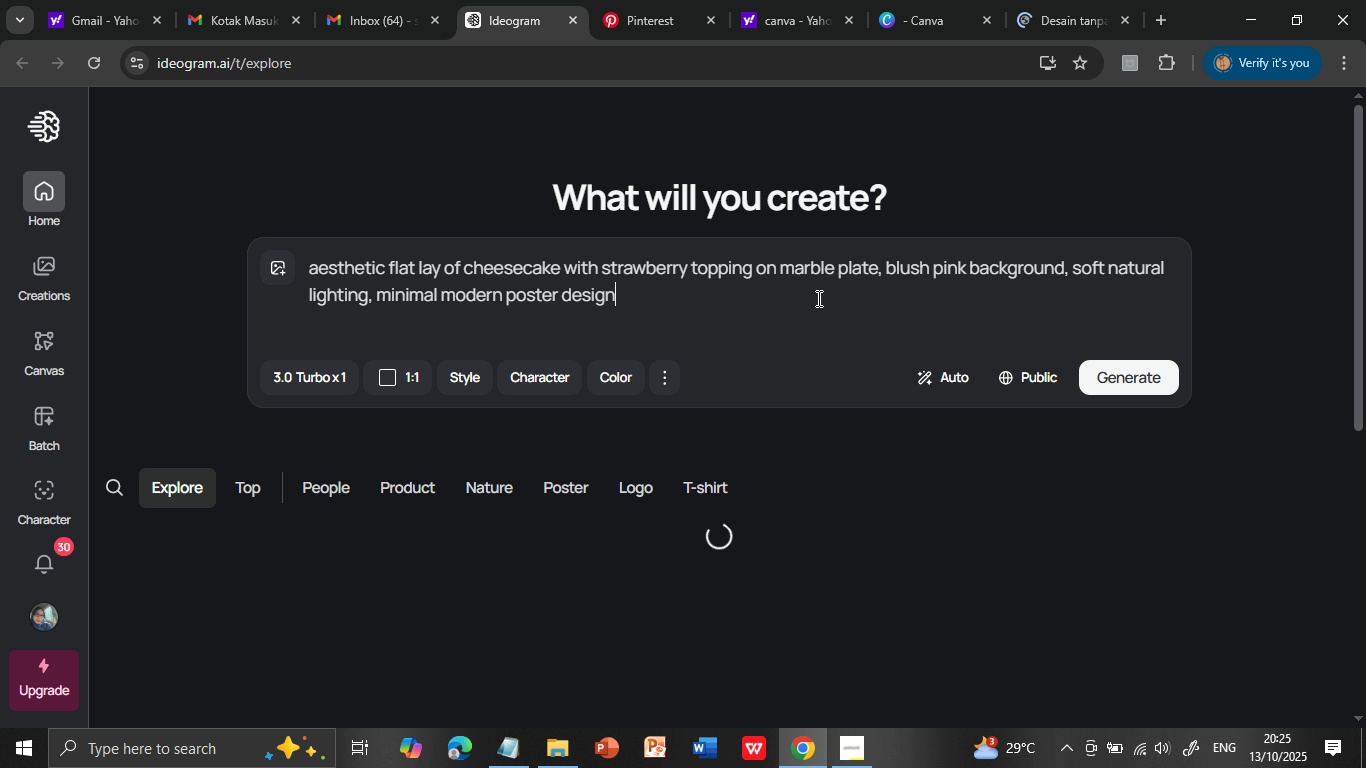 
left_click([419, 376])
 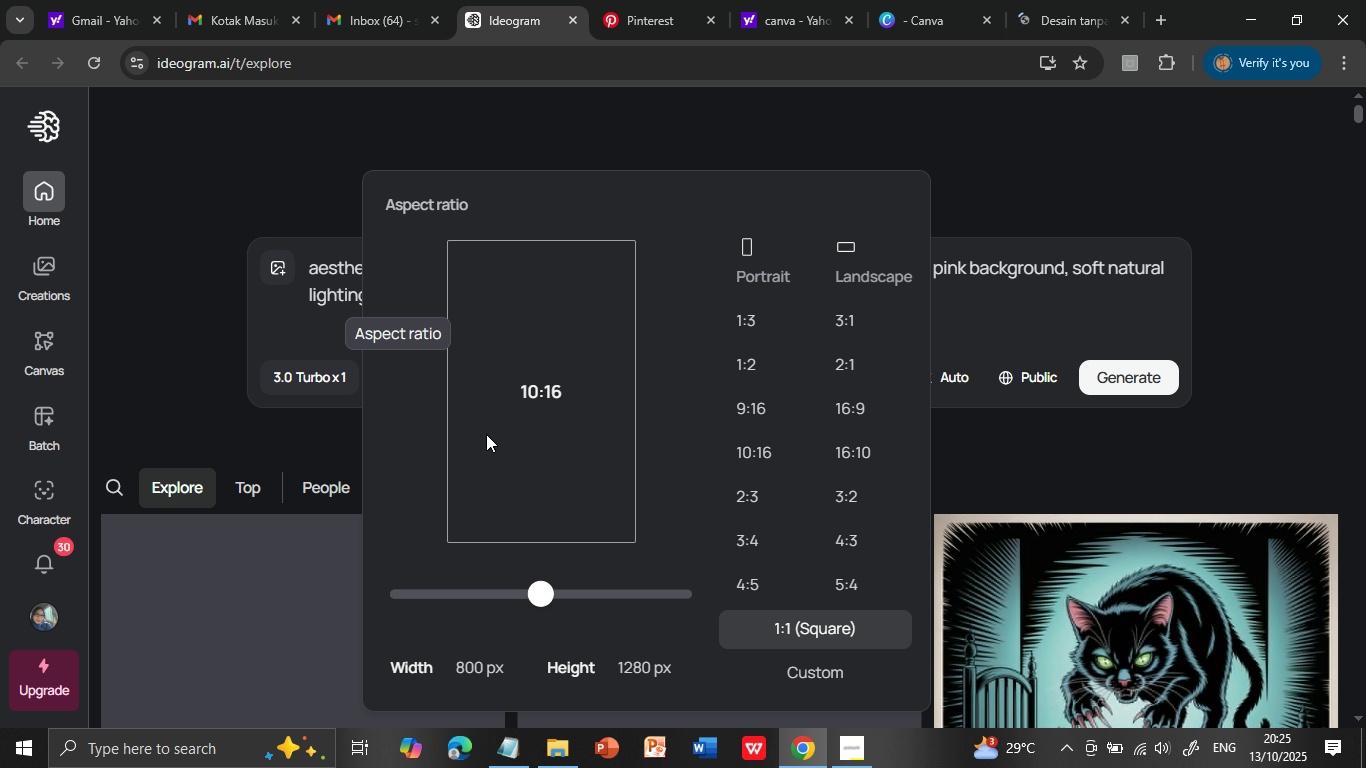 
wait(5.42)
 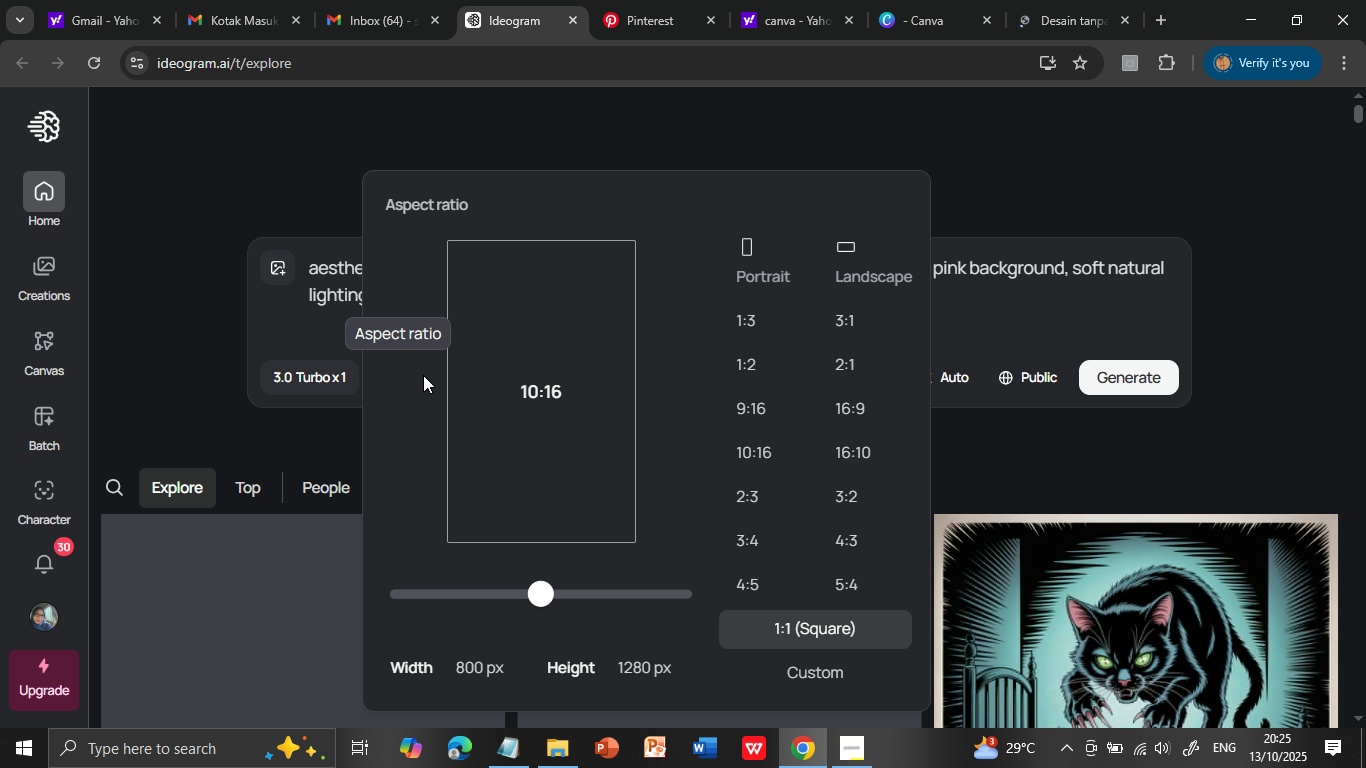 
left_click([1062, 14])
 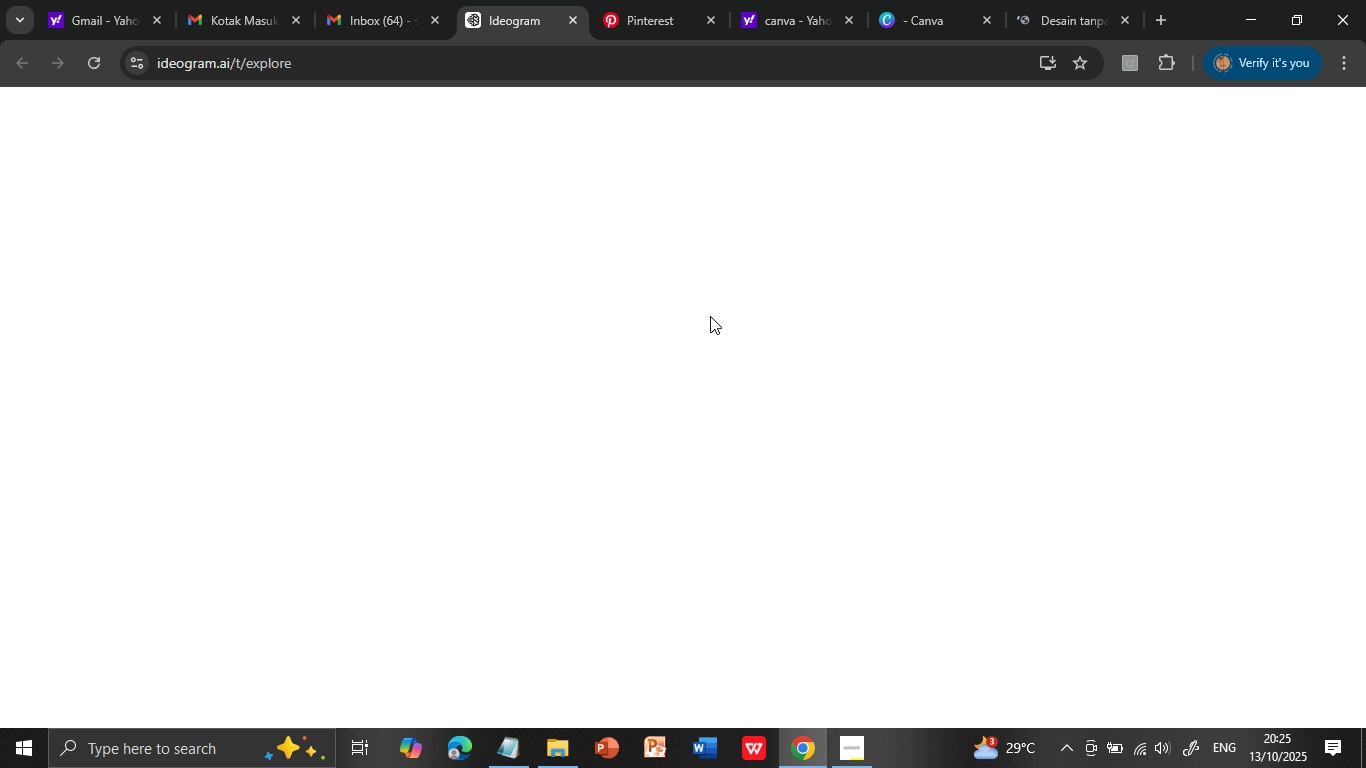 
left_click([515, 3])
 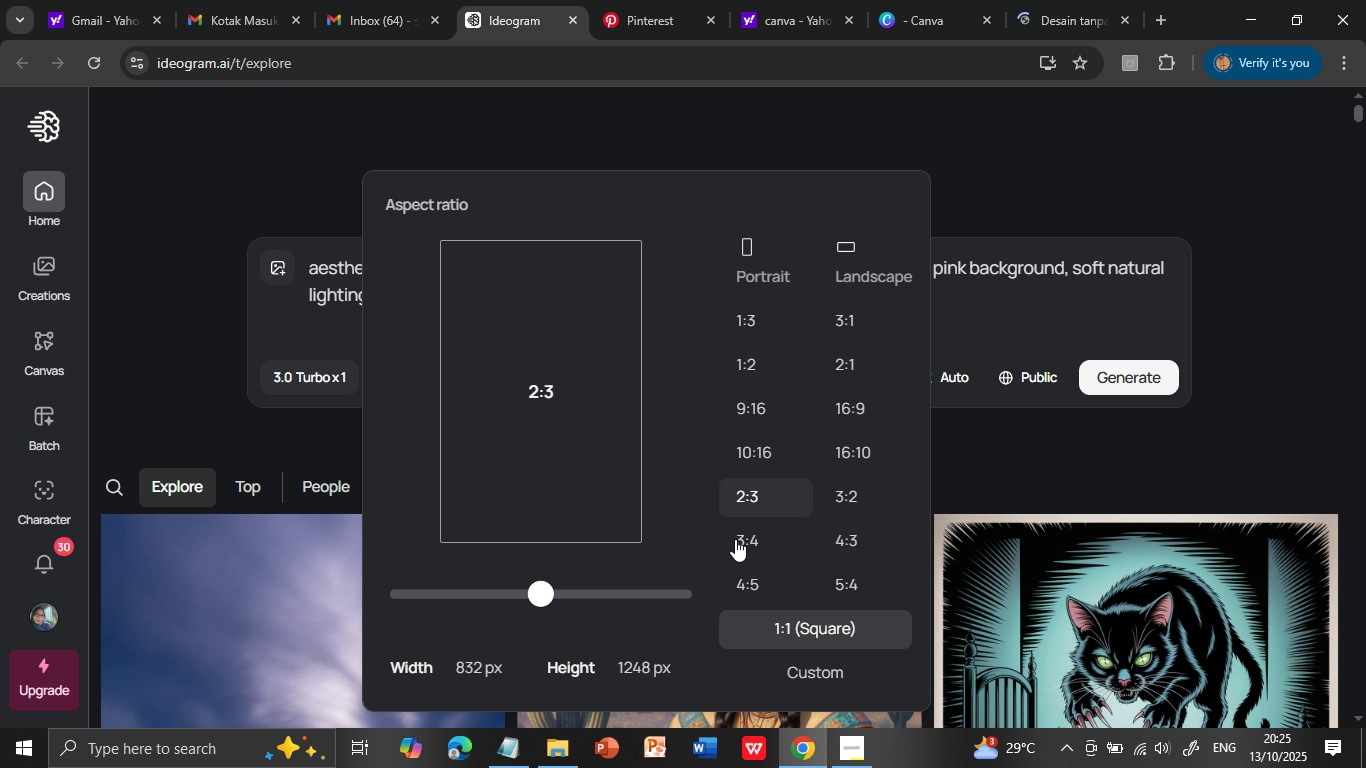 
wait(11.91)
 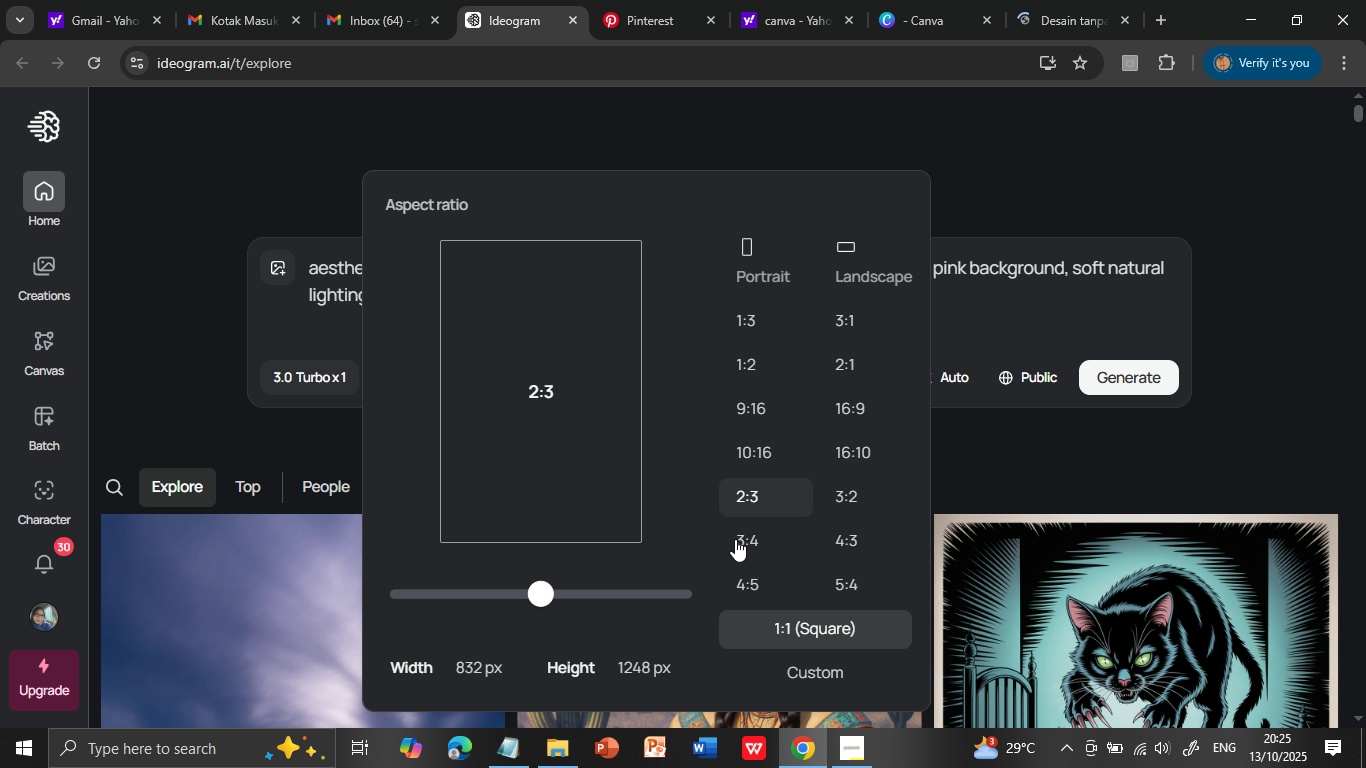 
left_click([739, 491])
 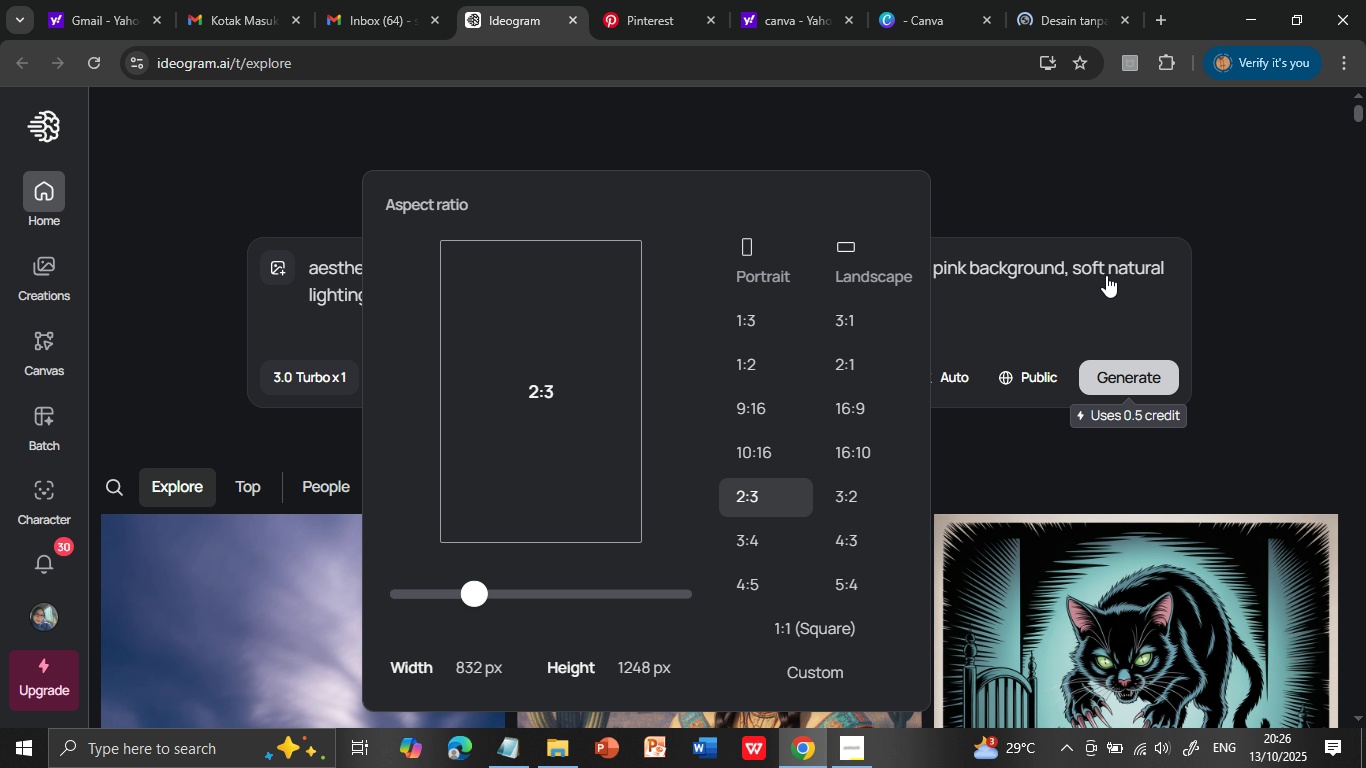 
left_click([1124, 373])
 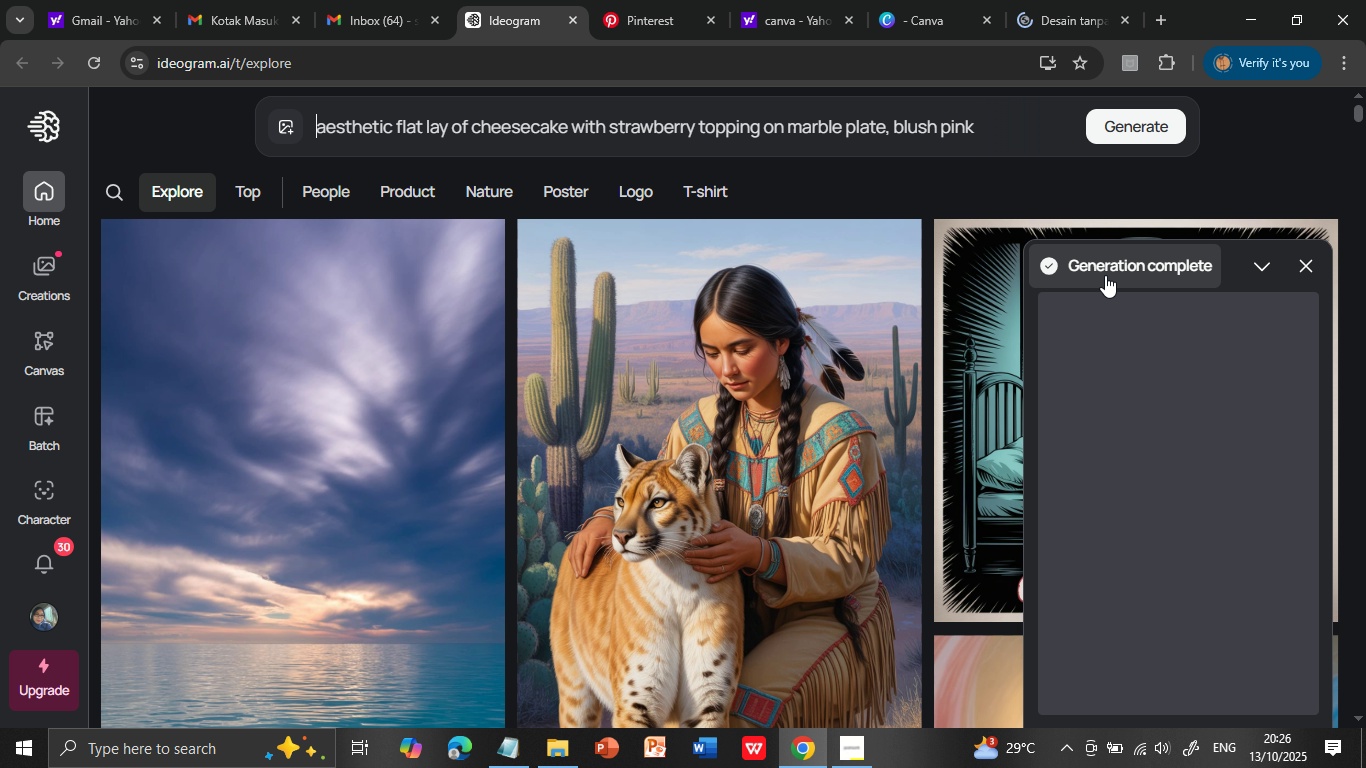 
wait(26.78)
 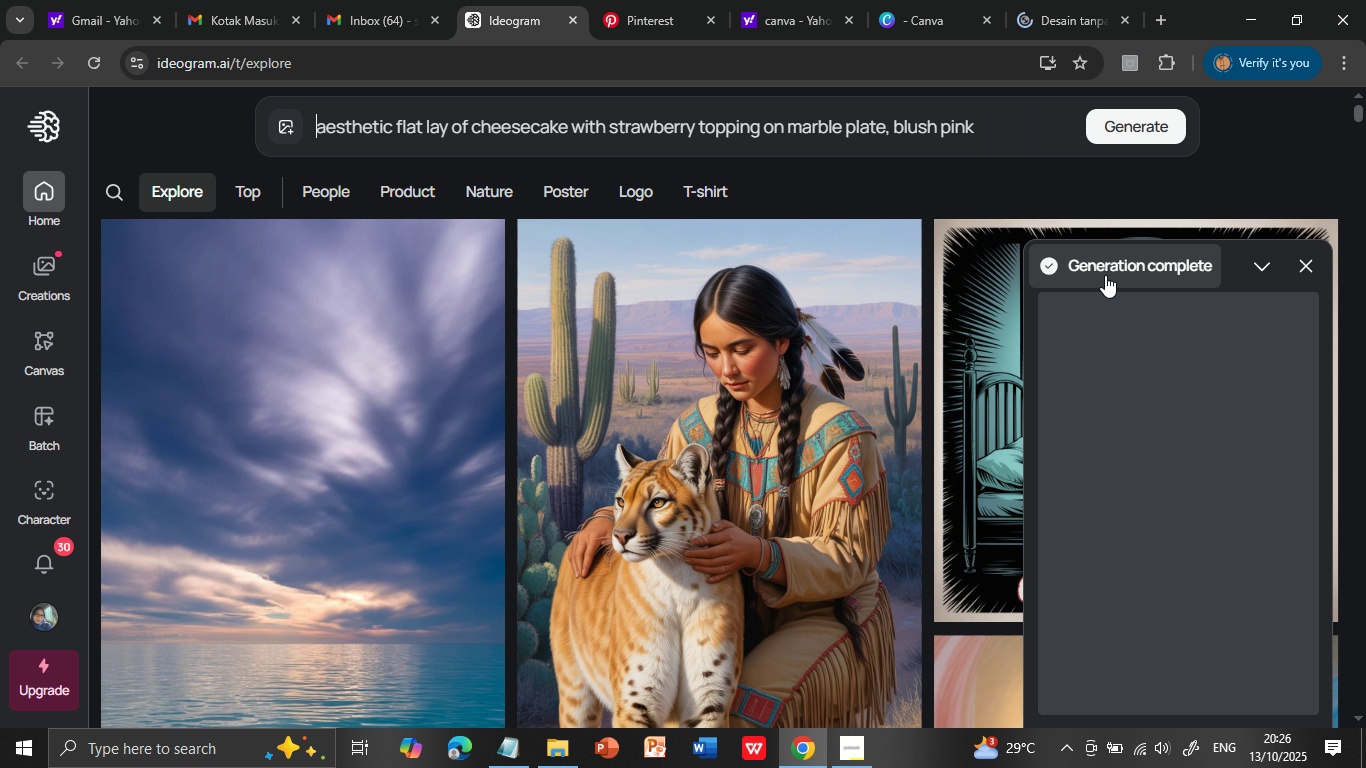 
left_click([1197, 417])
 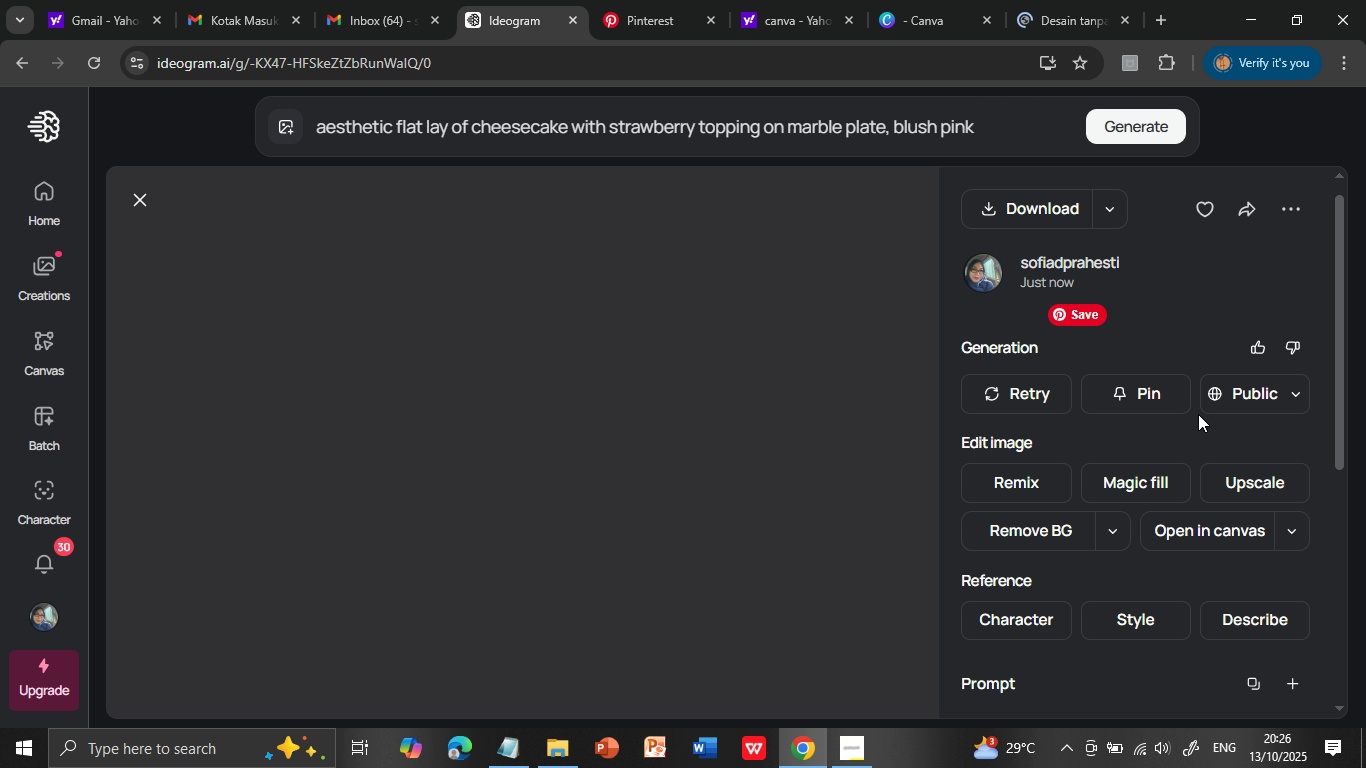 
wait(8.92)
 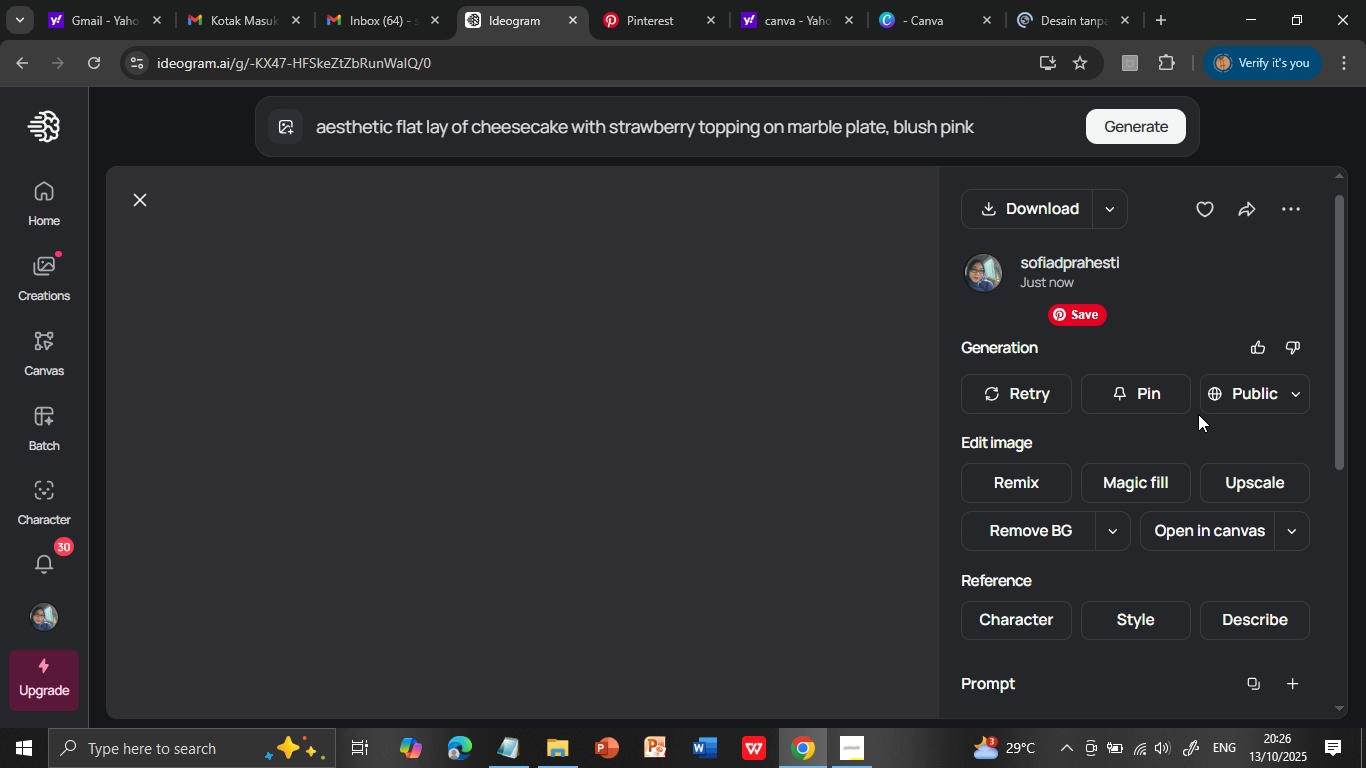 
left_click([1040, 200])
 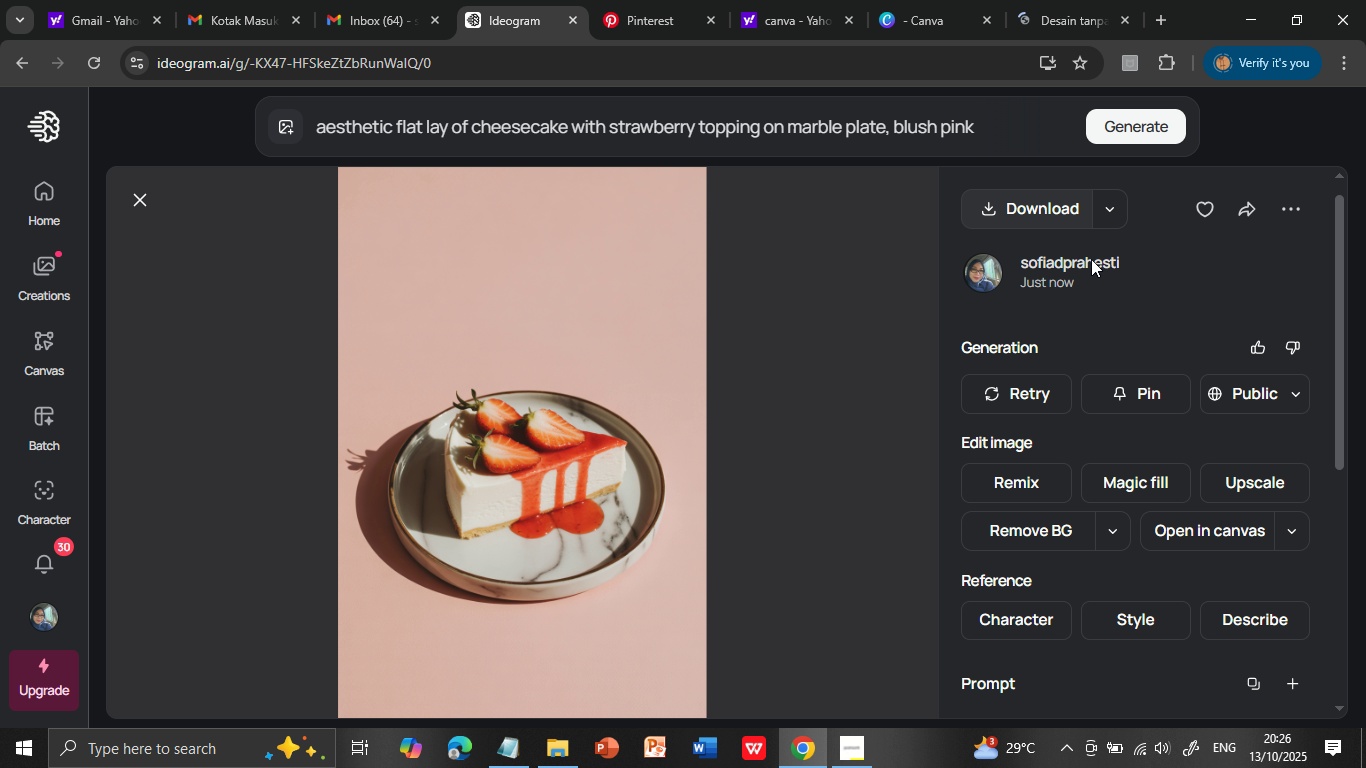 
wait(12.26)
 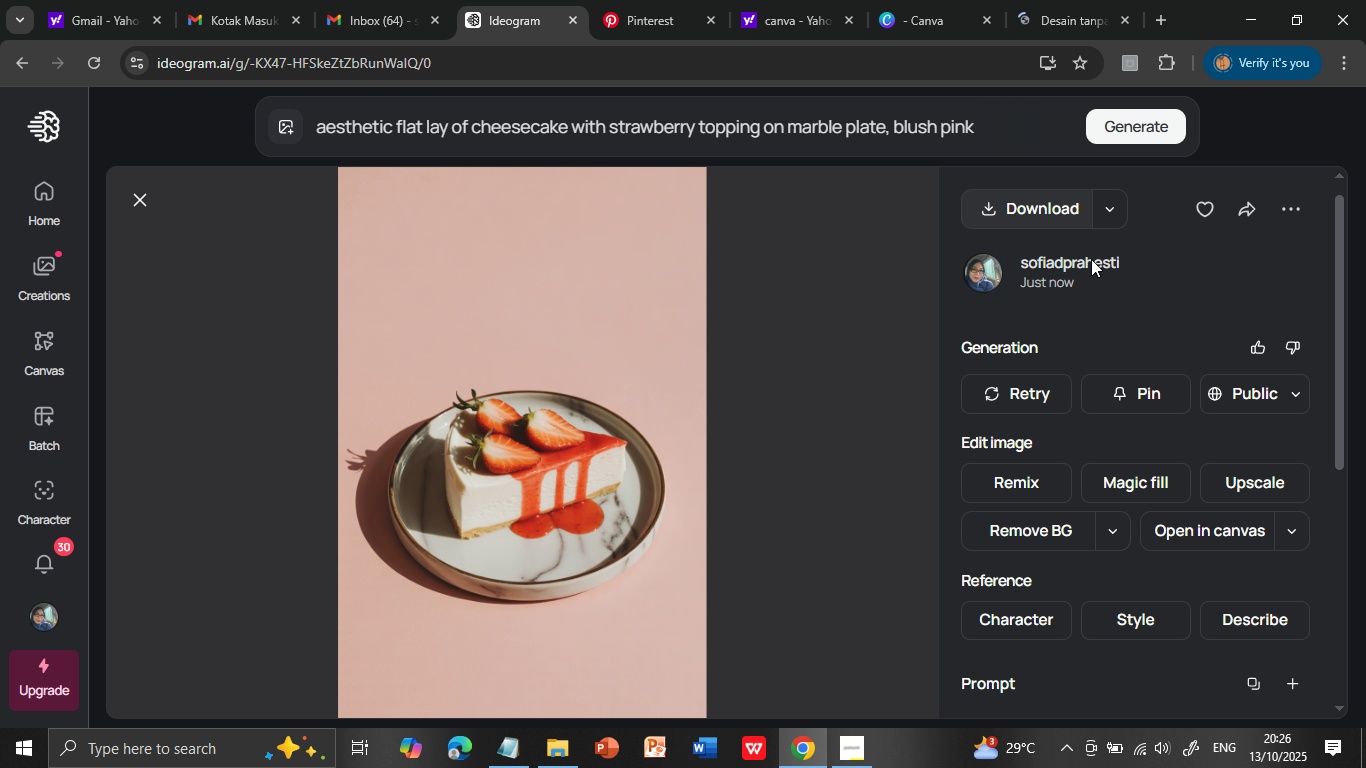 
left_click([1043, 7])
 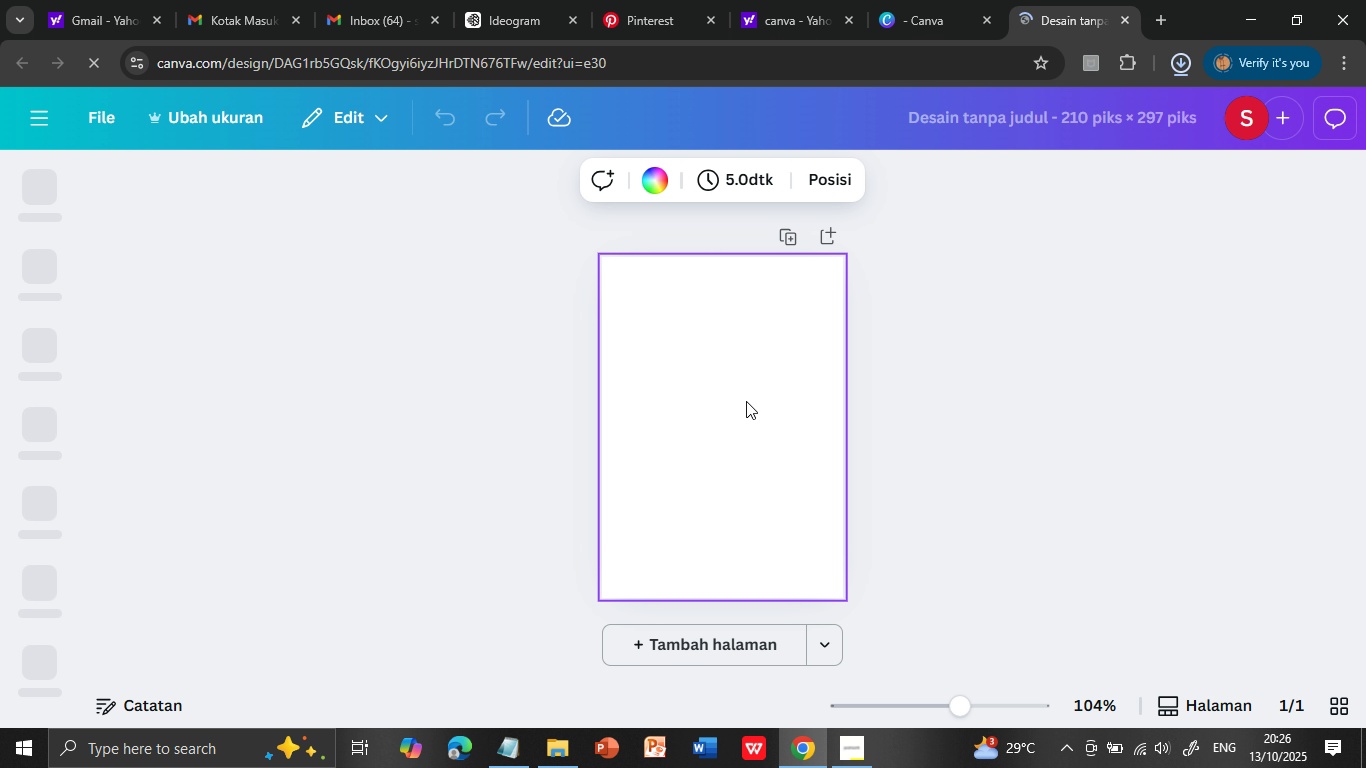 
left_click([716, 387])
 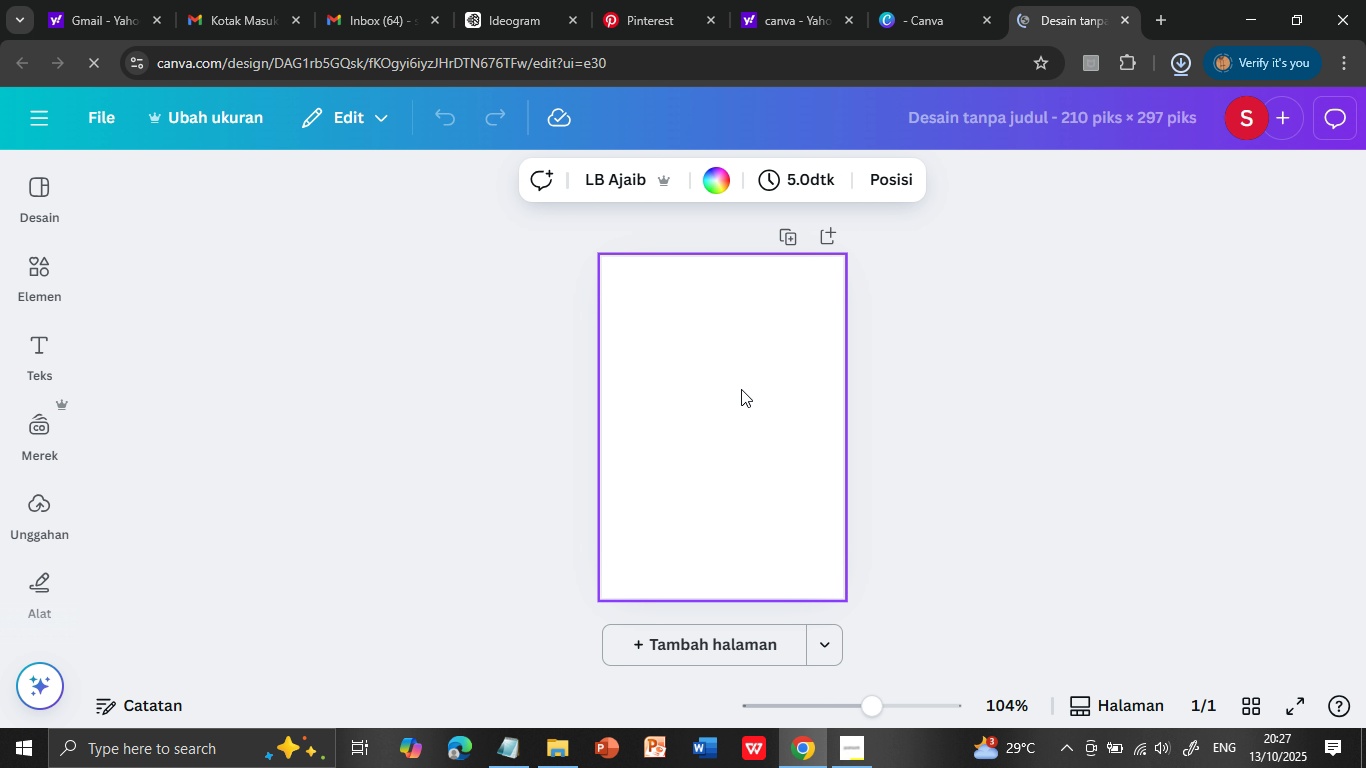 
wait(12.2)
 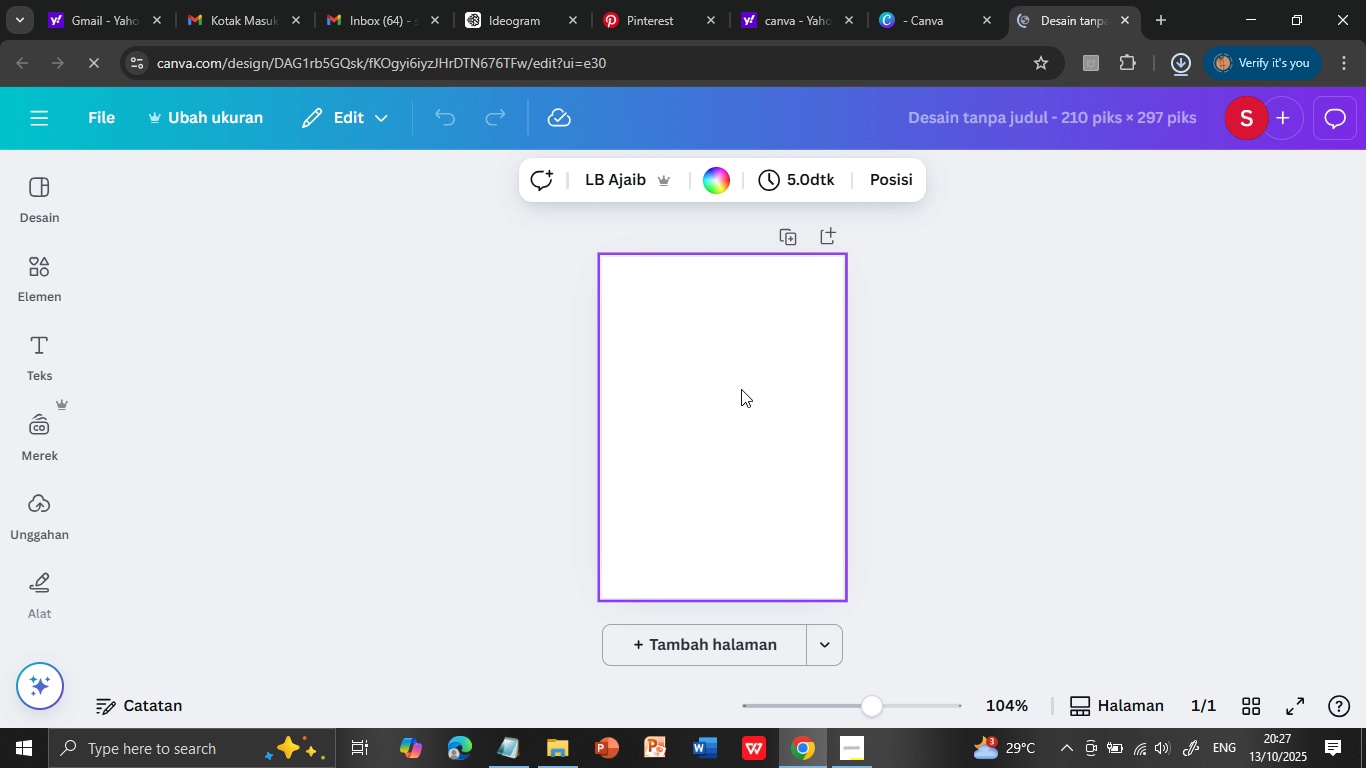 
left_click([44, 498])
 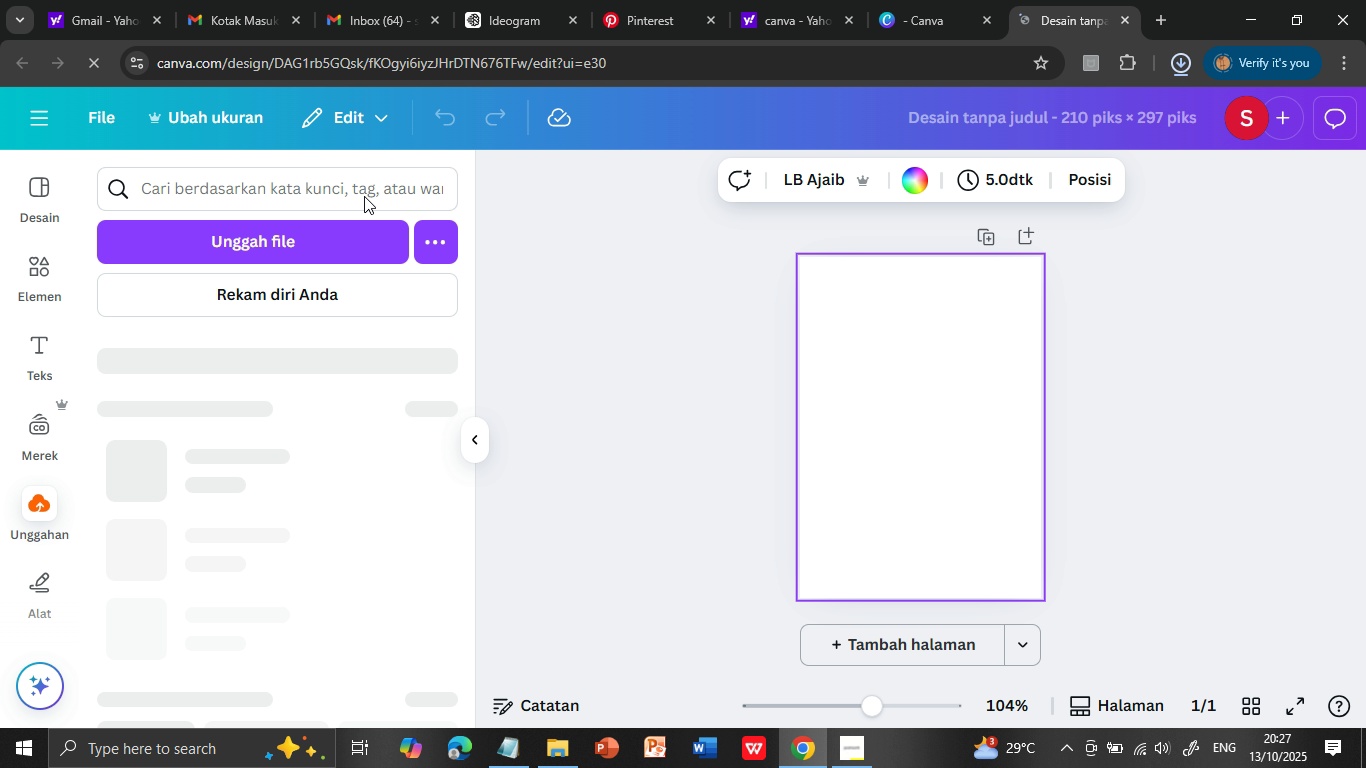 
wait(12.08)
 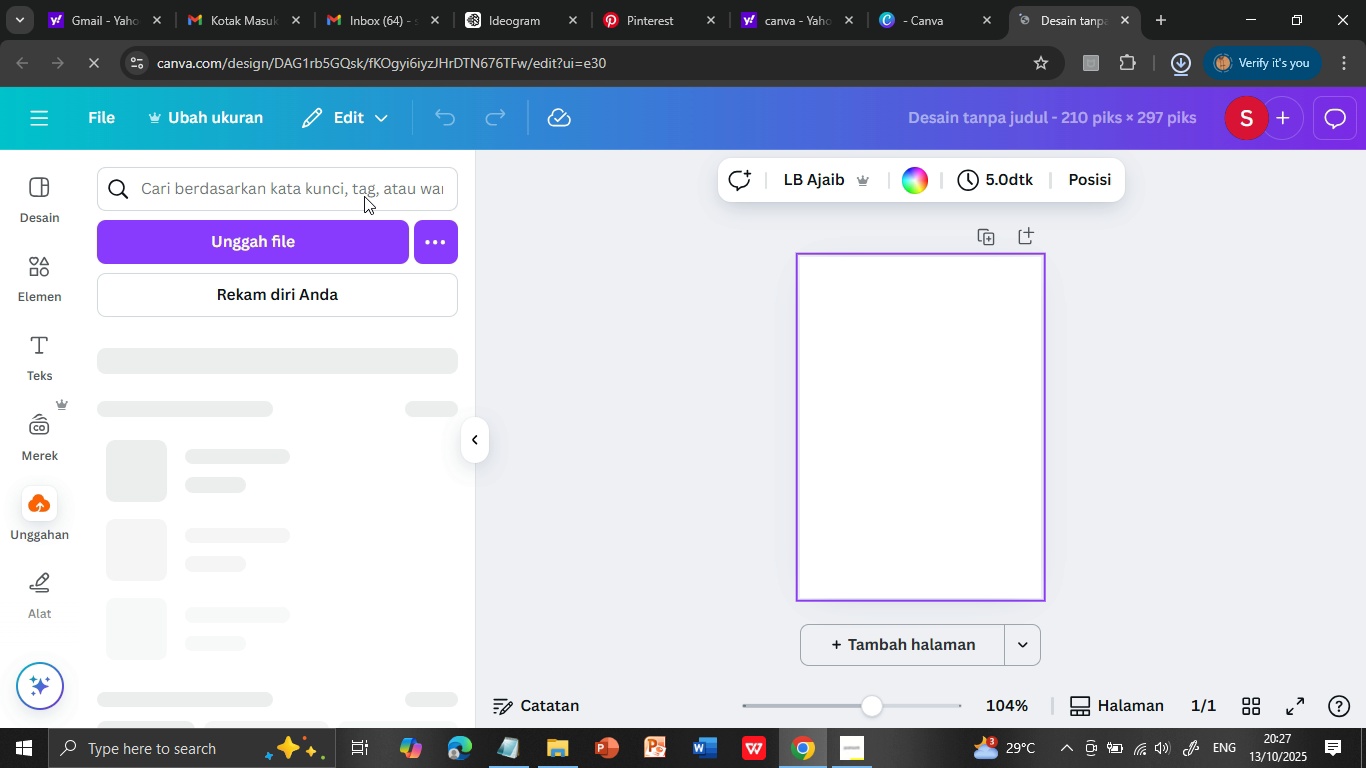 
left_click([266, 240])
 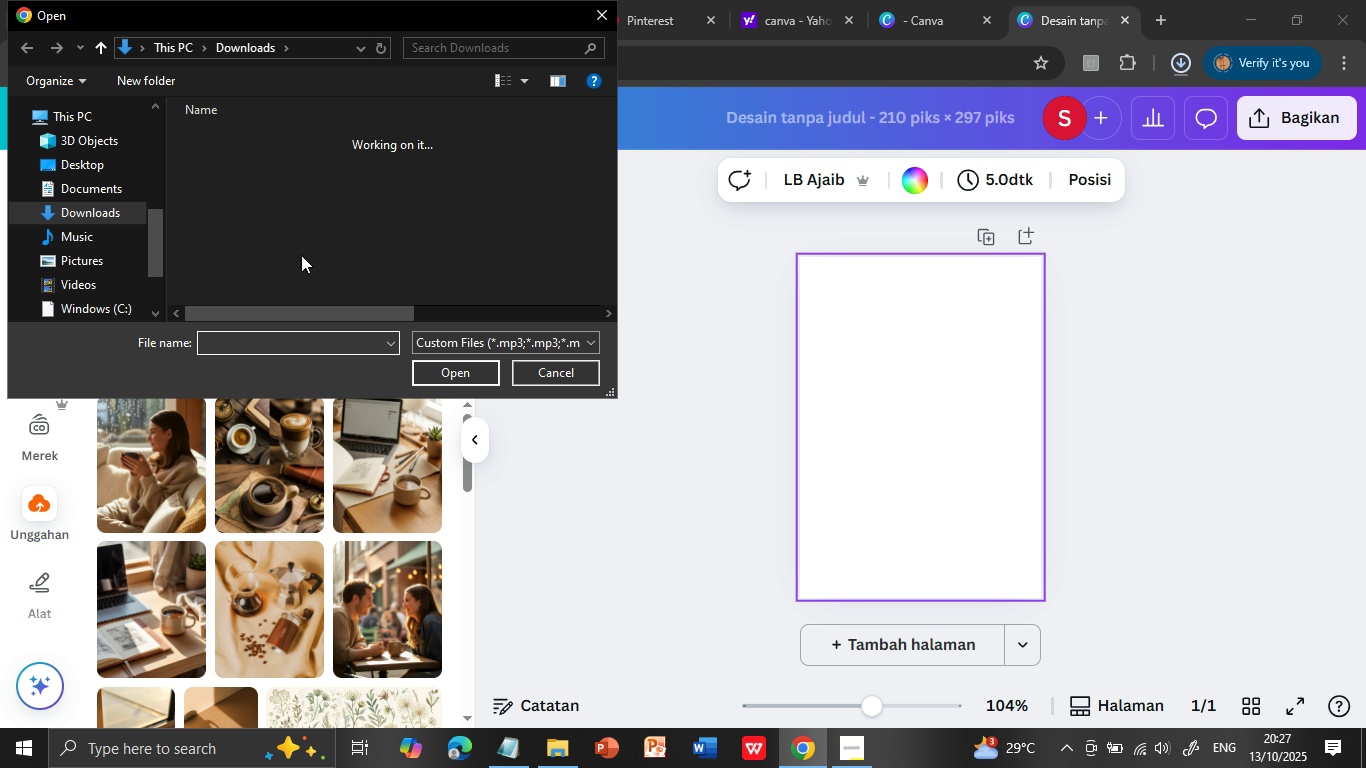 
wait(41.44)
 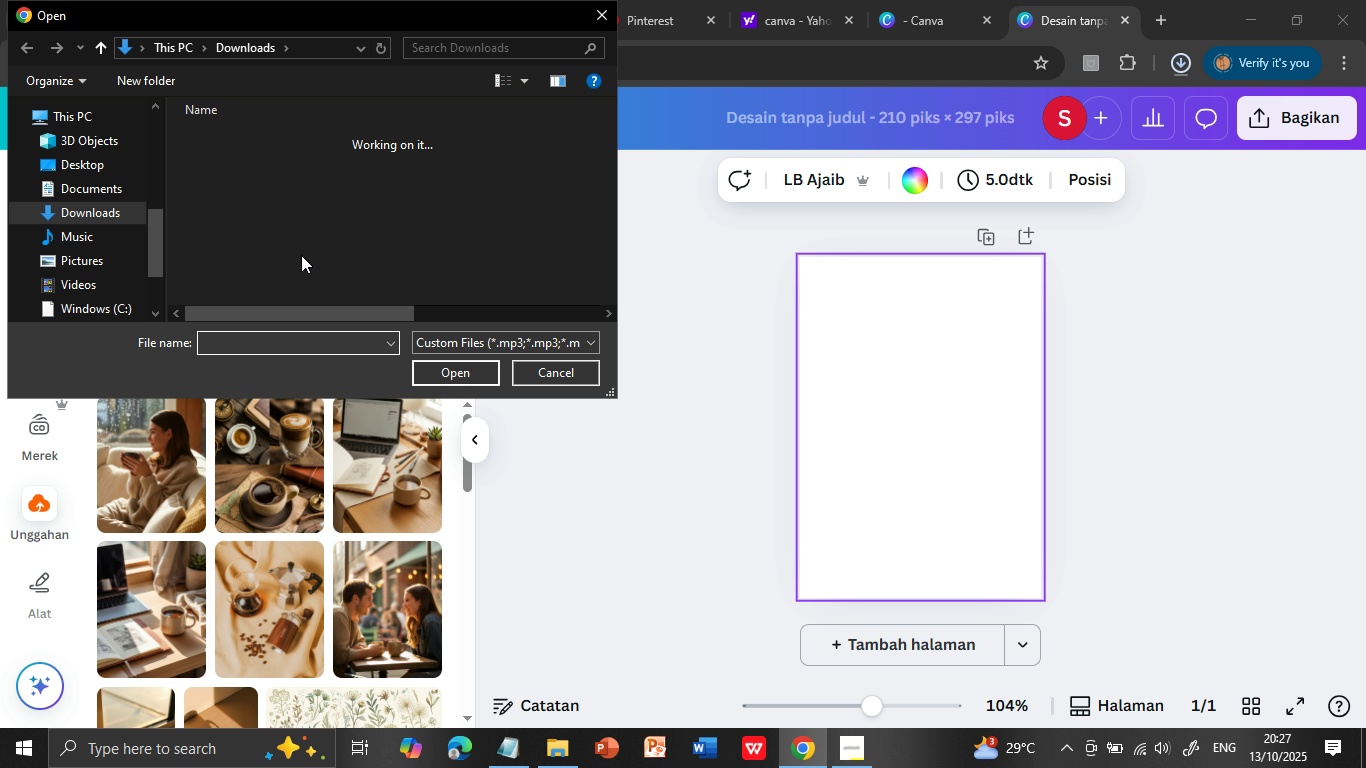 
left_click([344, 165])
 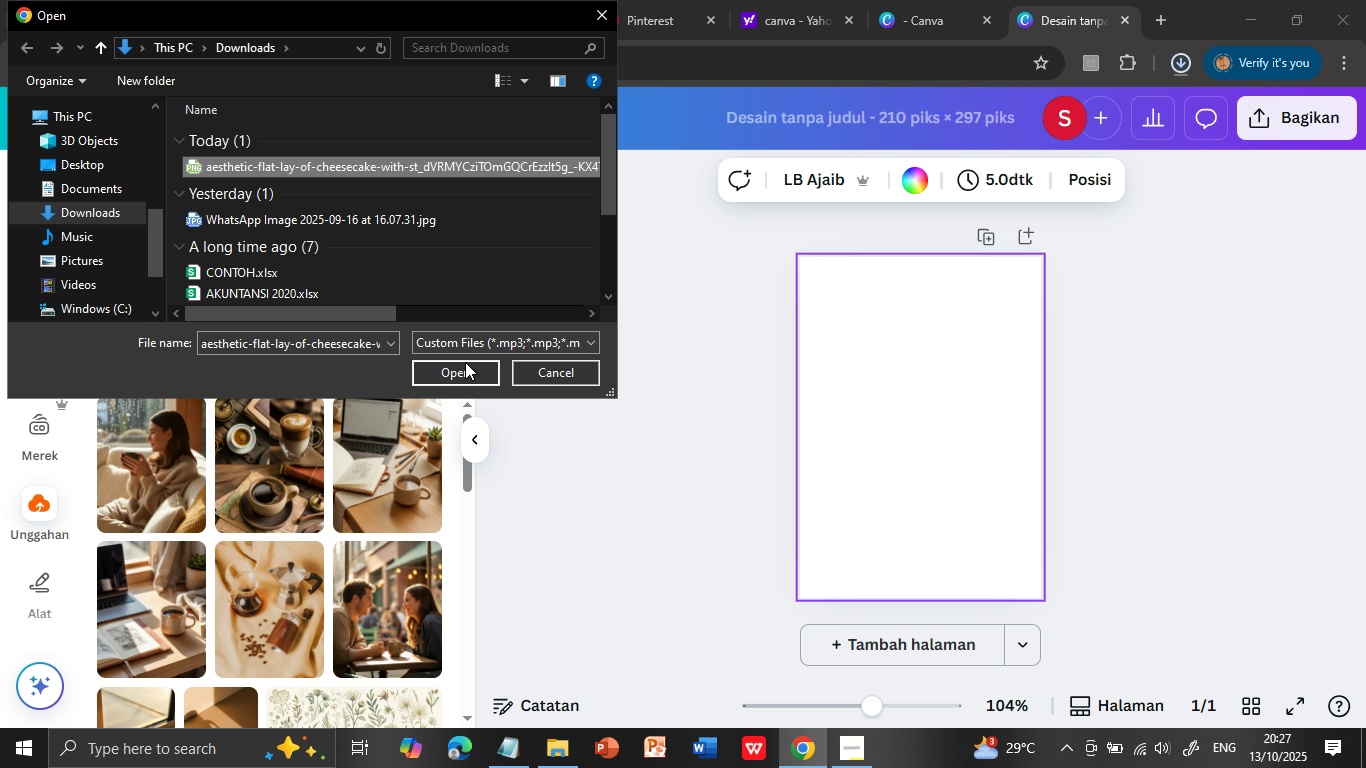 
wait(11.63)
 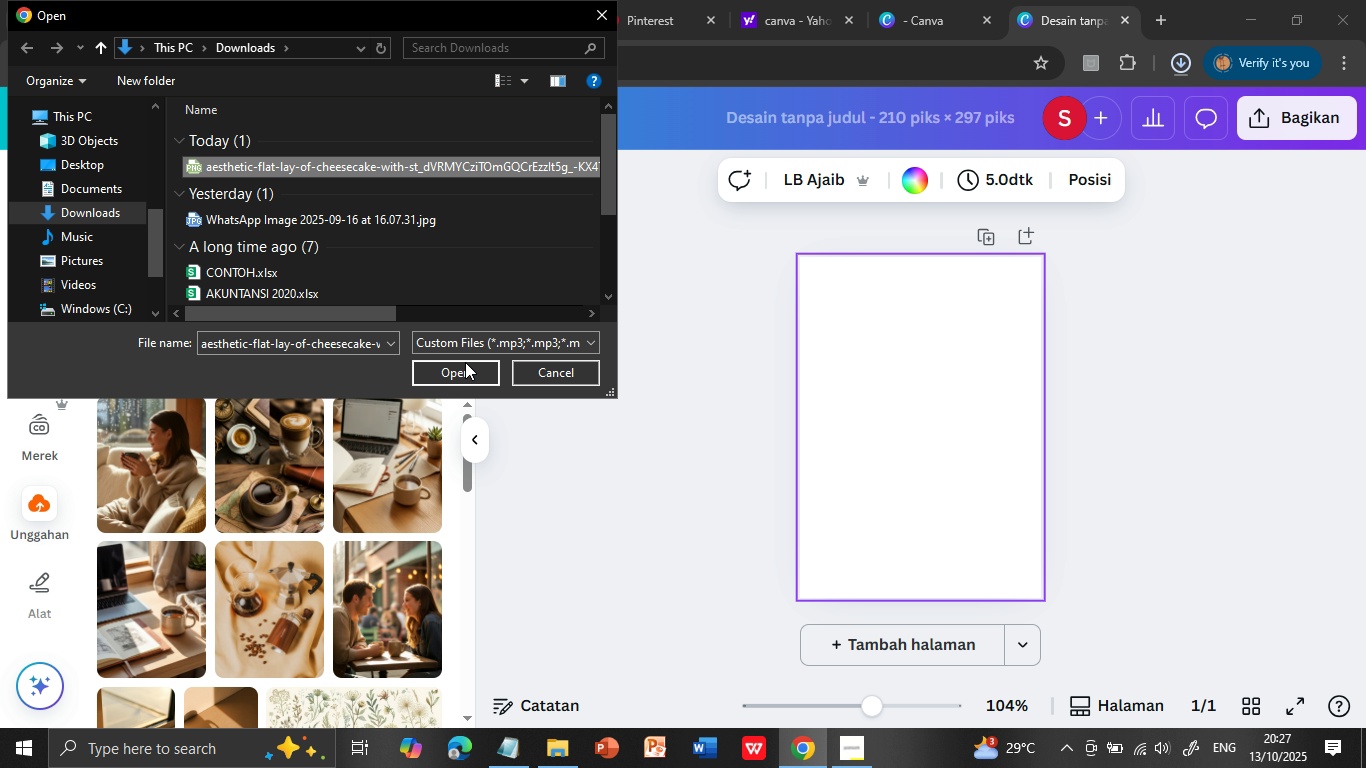 
left_click([462, 370])
 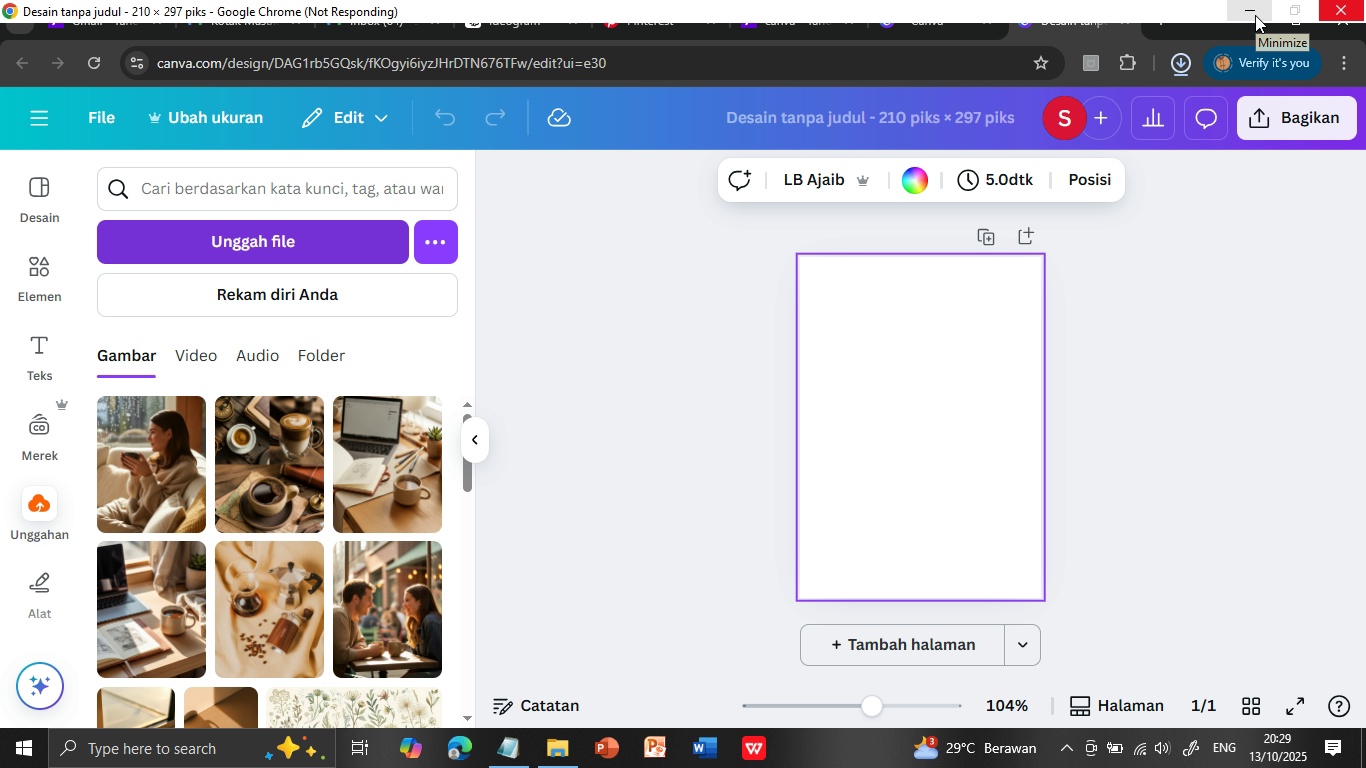 
wait(82.25)
 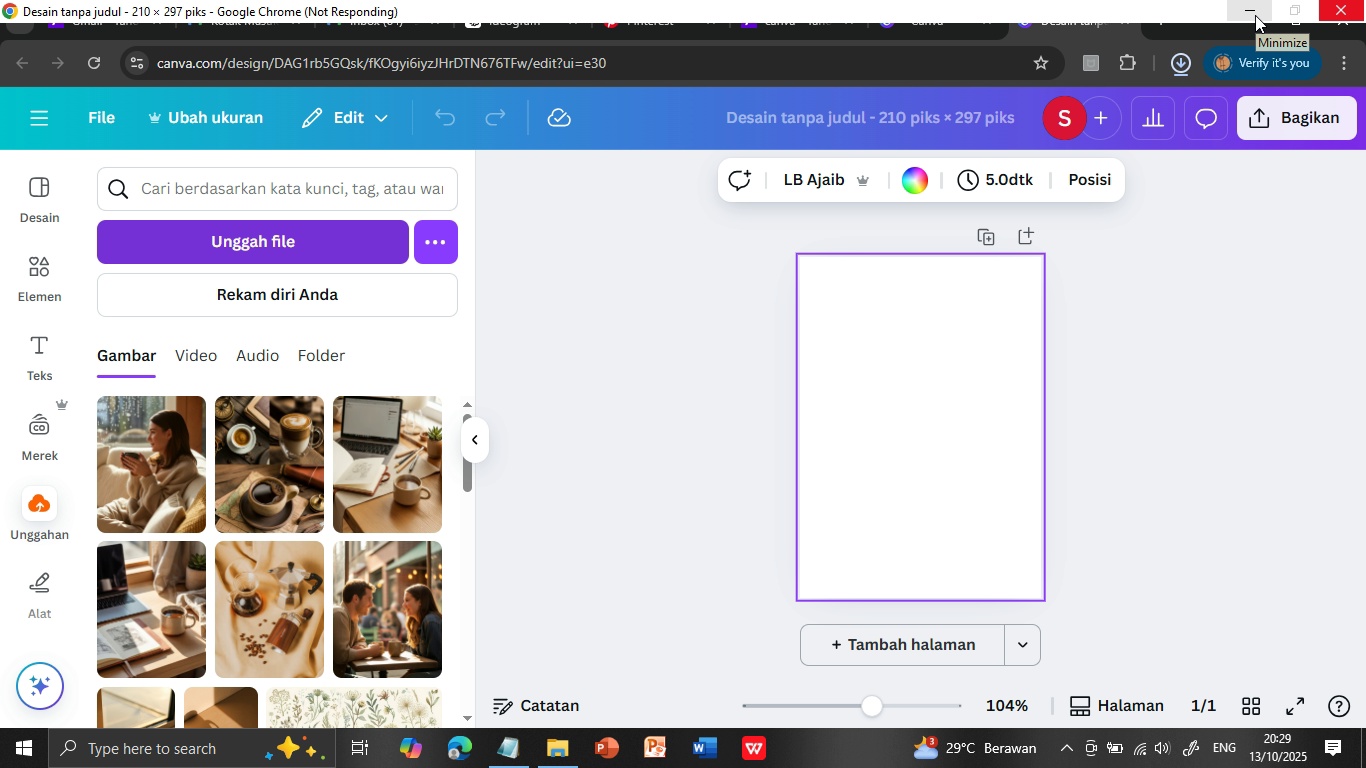 
left_click([1250, 13])